 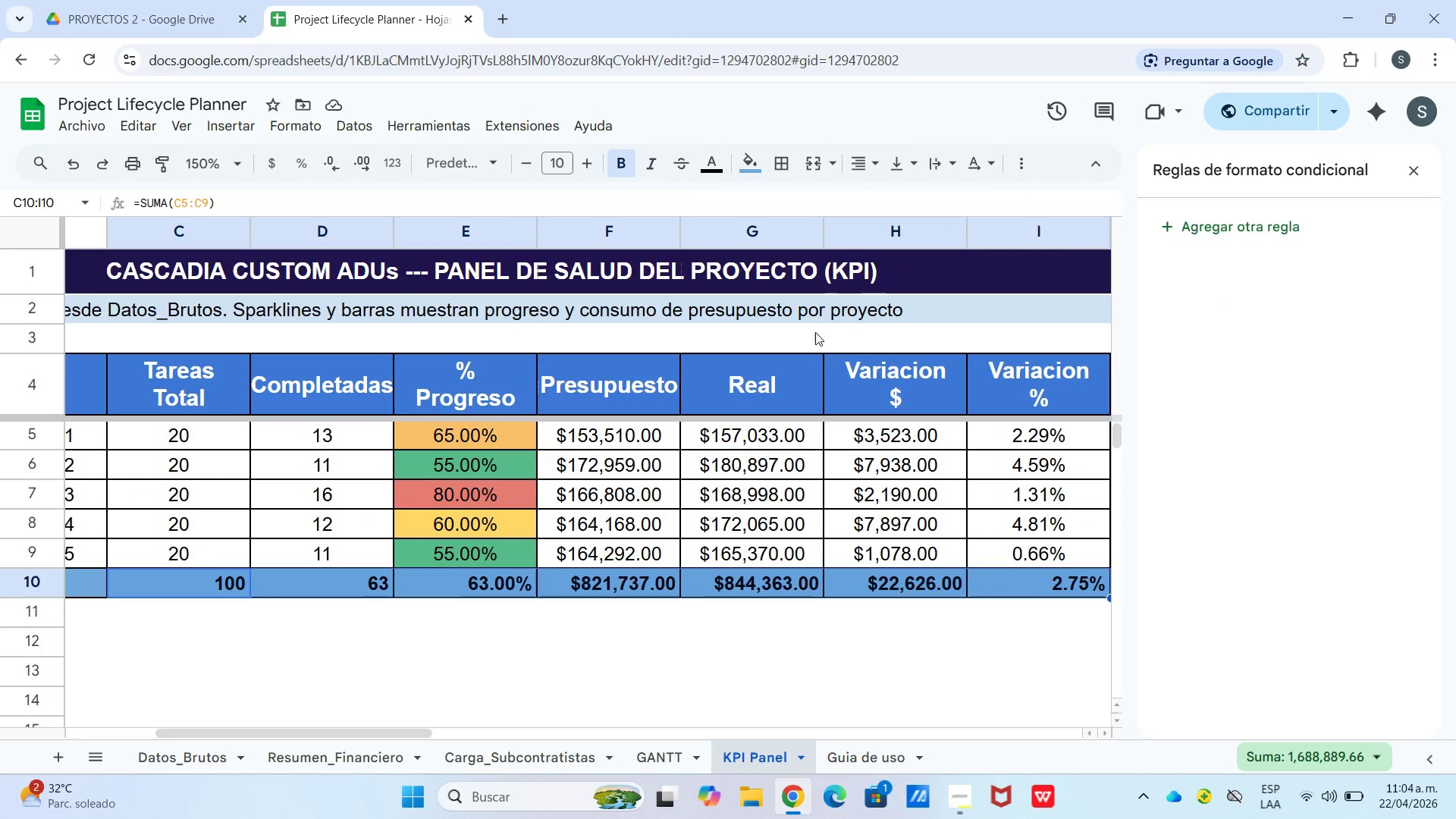 
double_click([891, 206])
 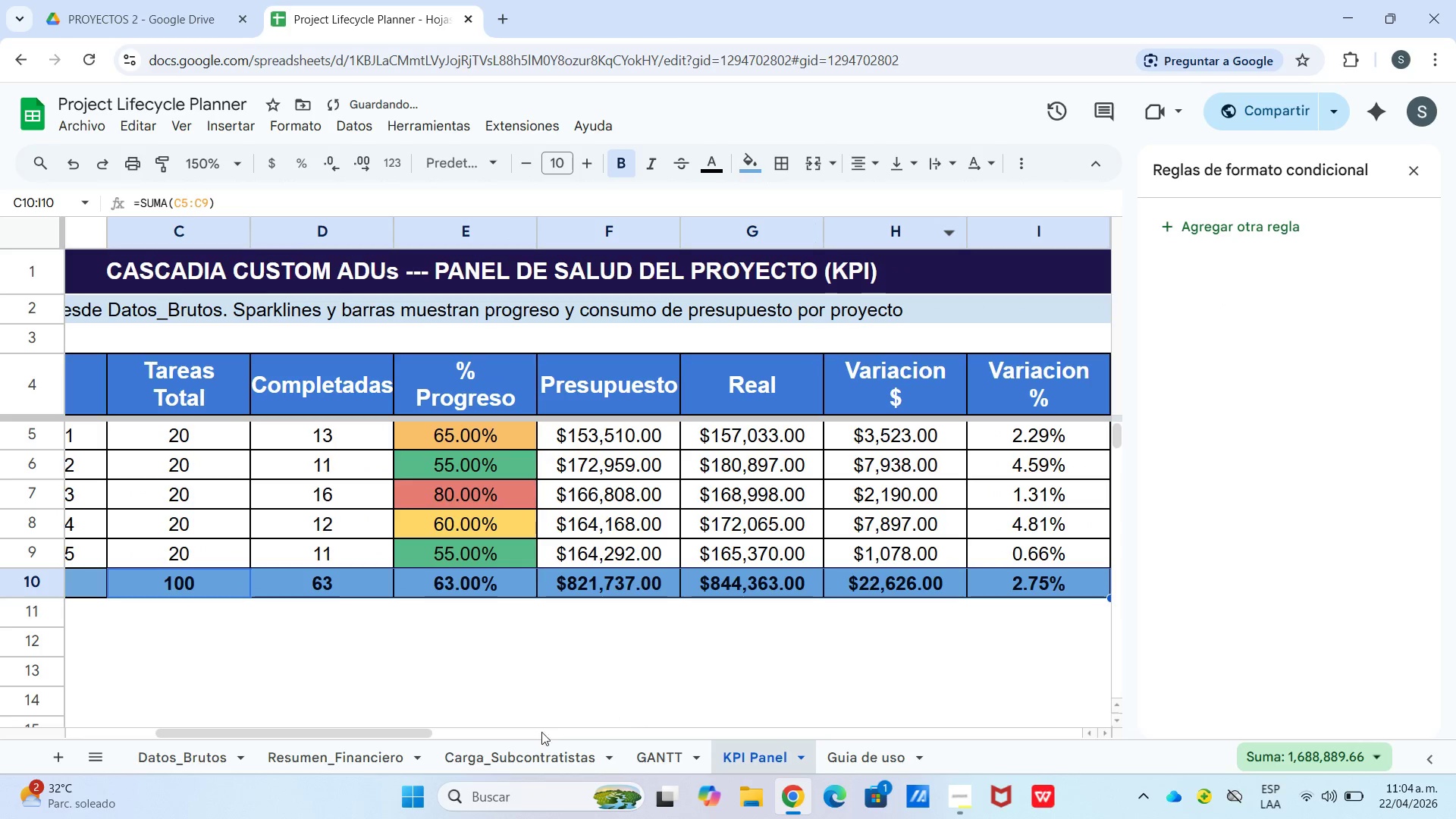 
left_click_drag(start_coordinate=[417, 730], to_coordinate=[578, 732])
 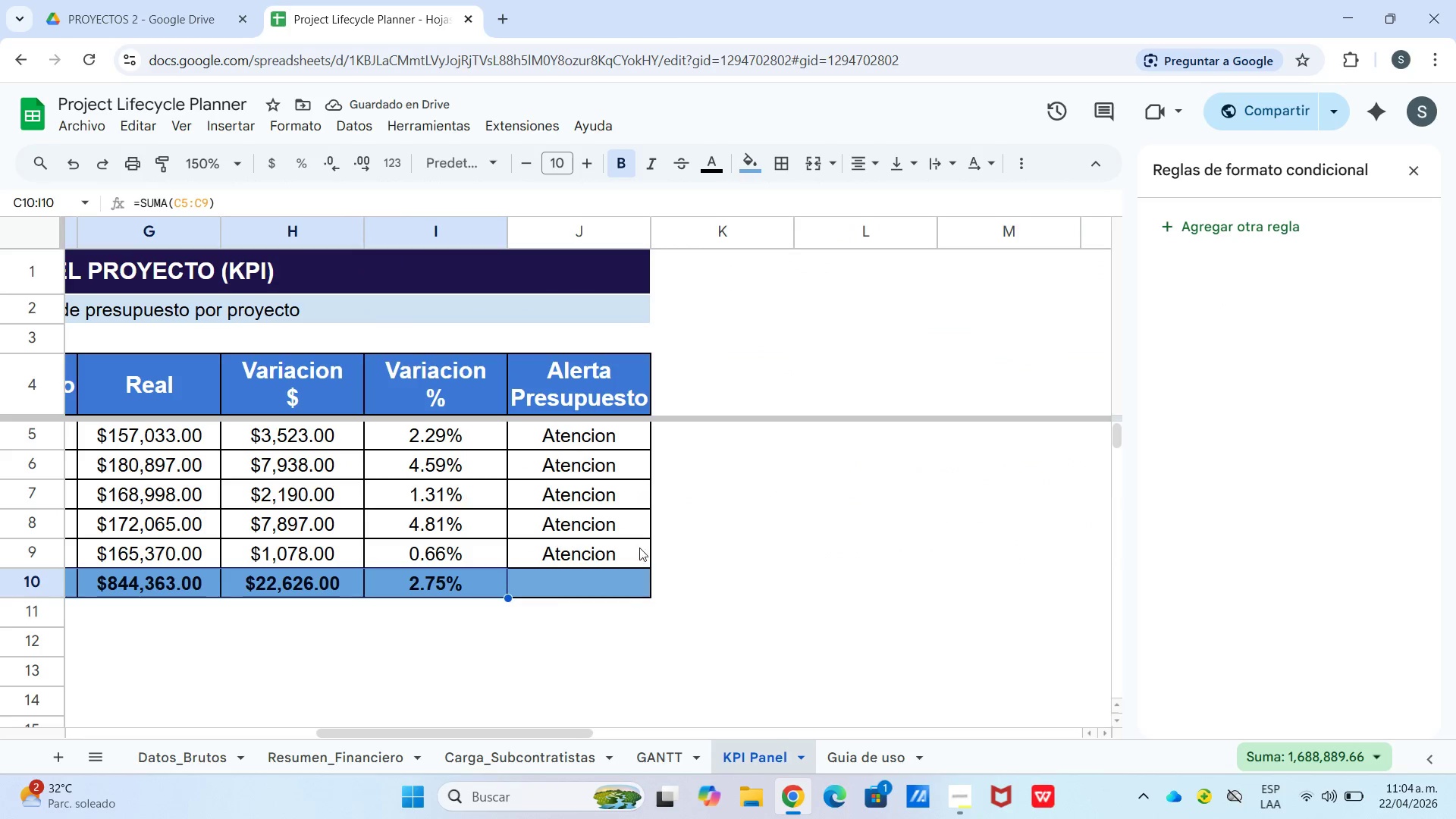 
left_click_drag(start_coordinate=[733, 542], to_coordinate=[726, 535])
 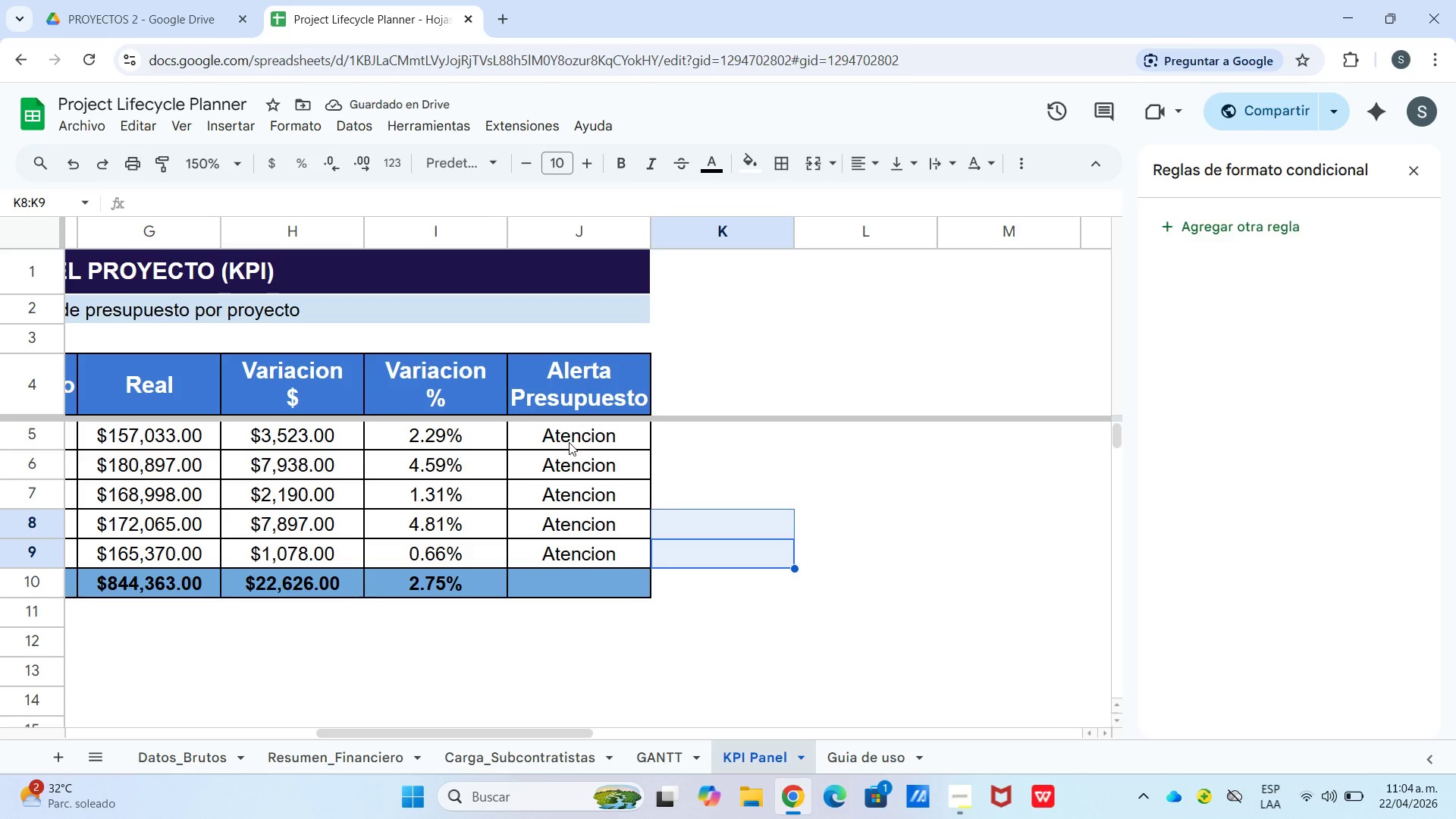 
left_click([569, 442])
 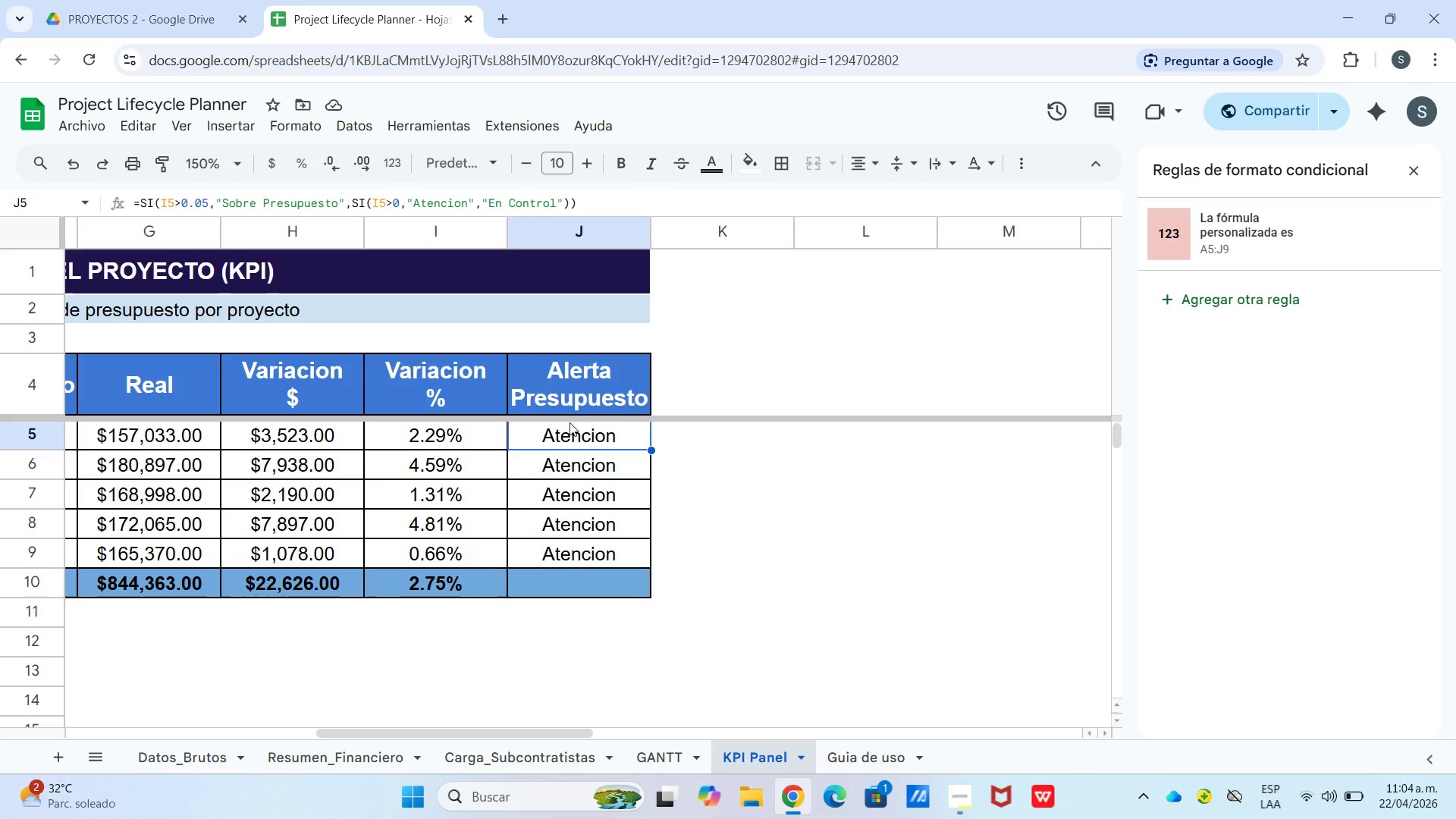 
wait(11.44)
 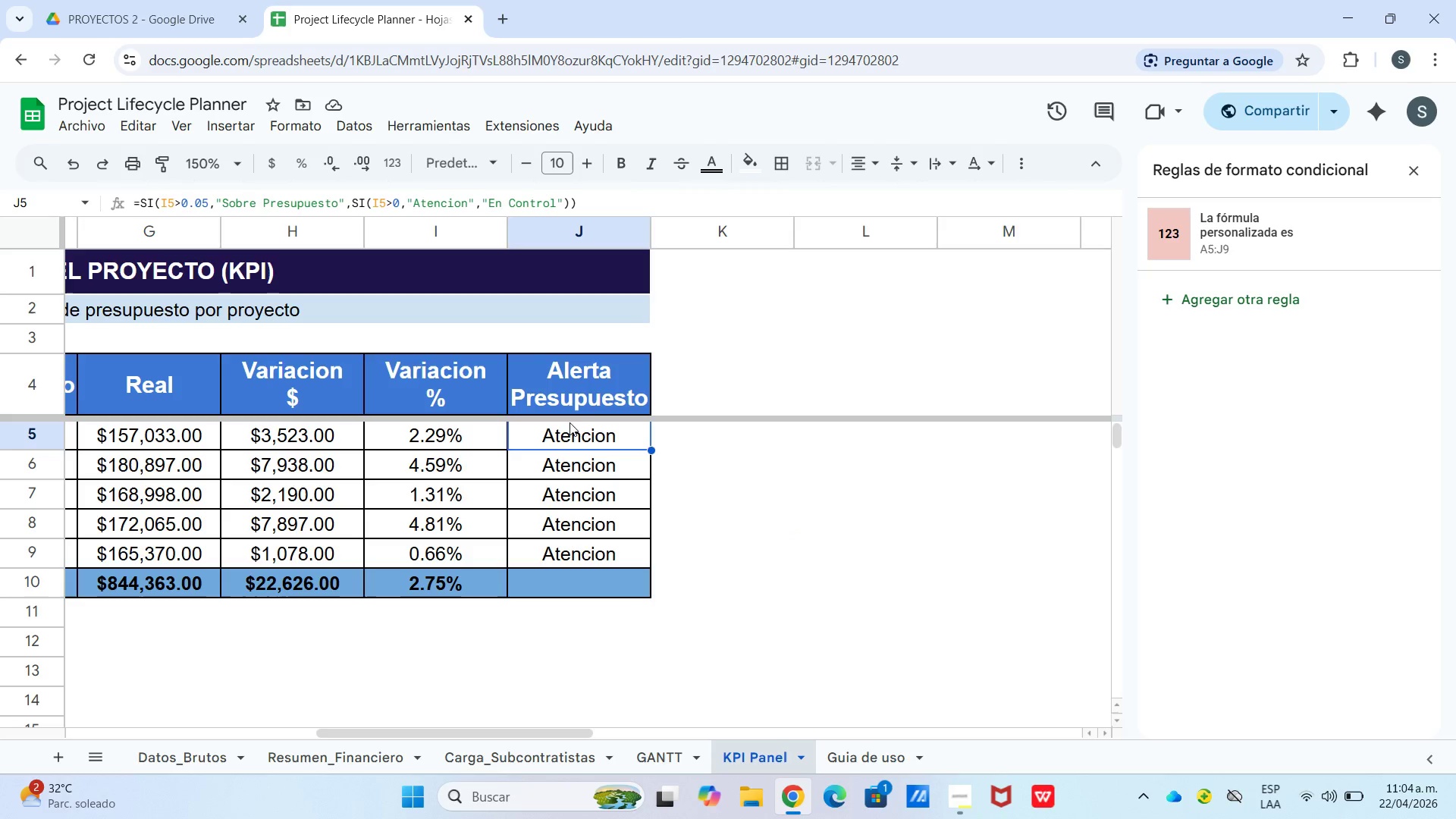 
left_click([224, 202])
 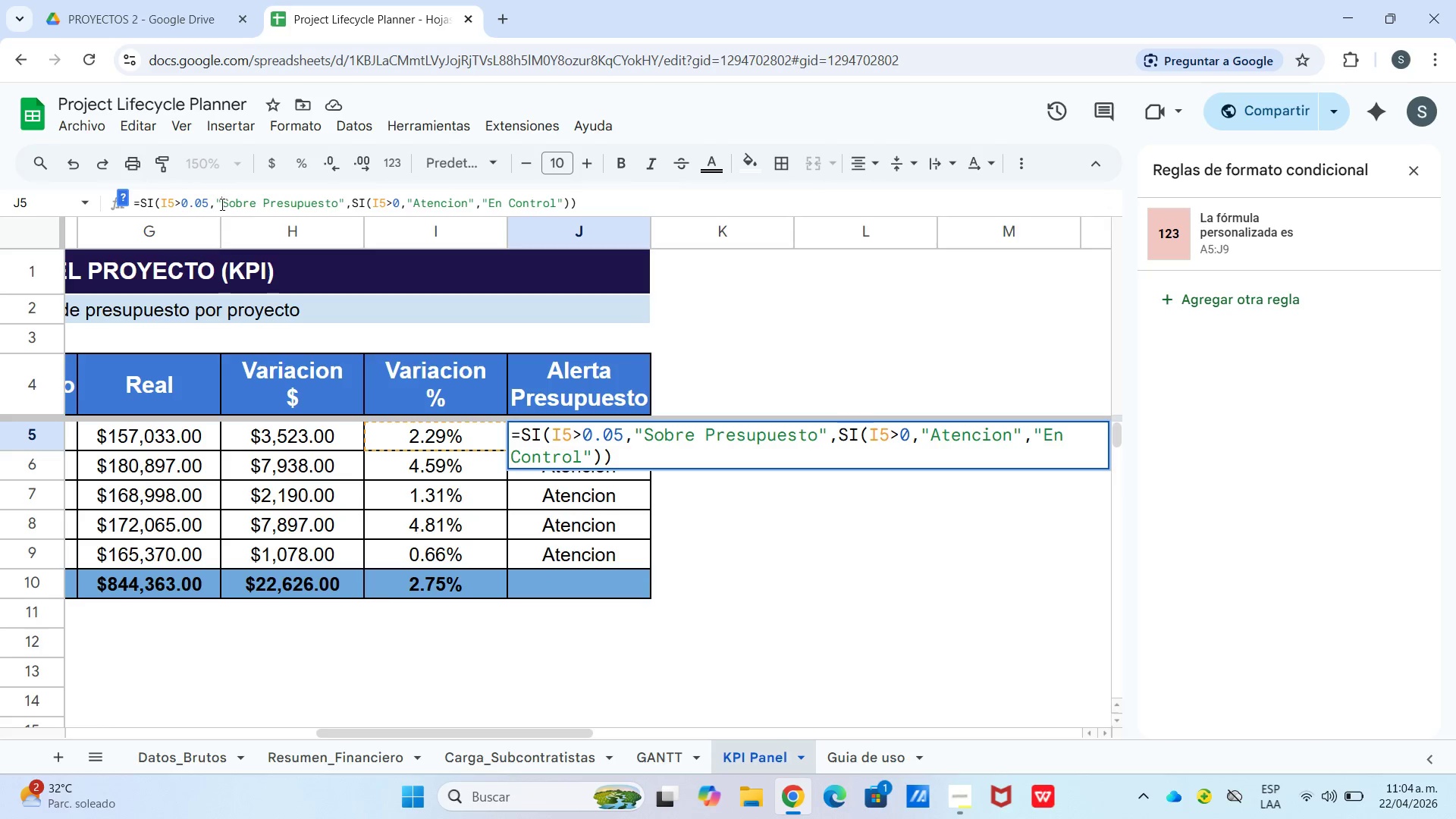 
right_click([221, 204])
 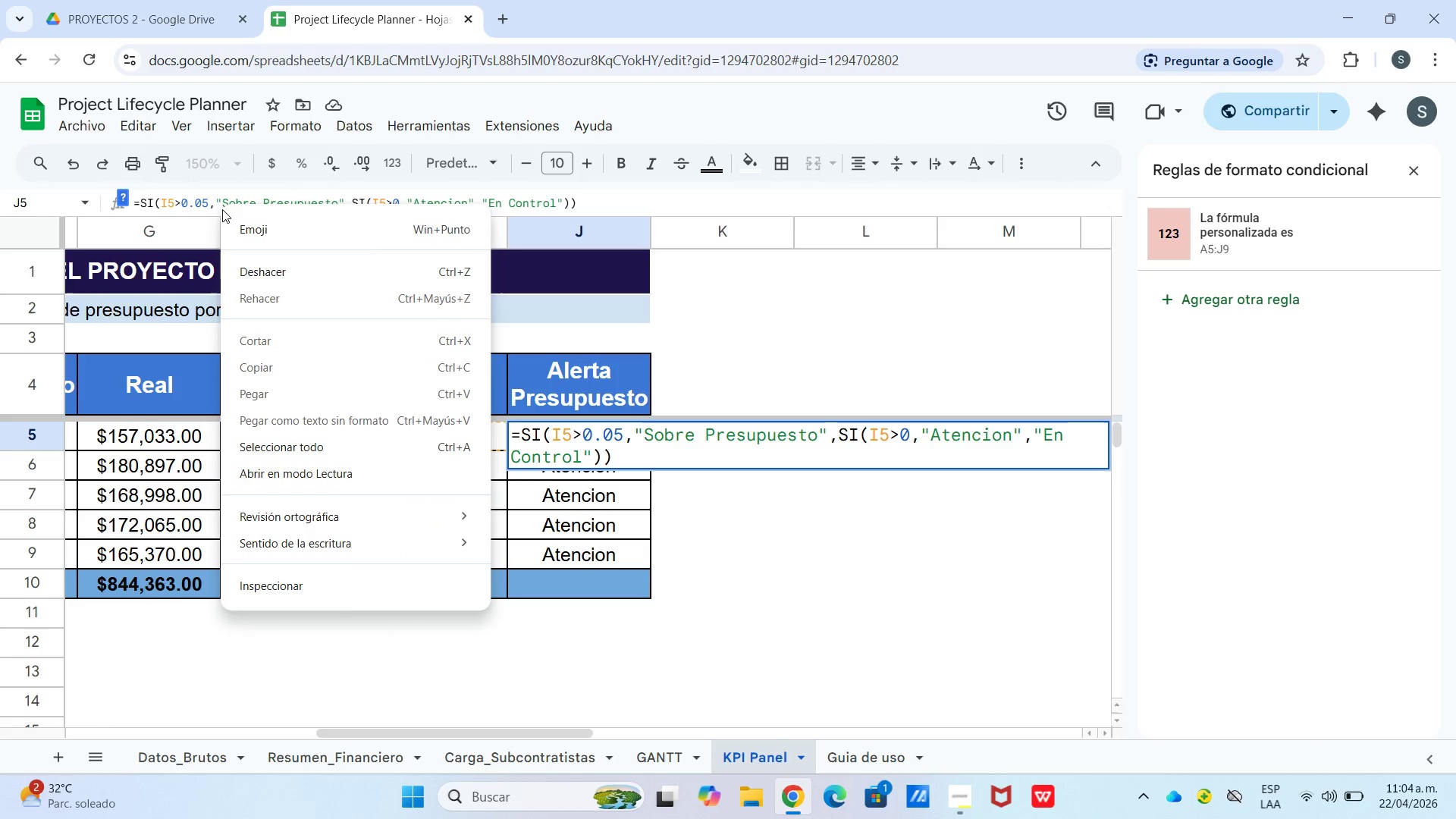 
wait(5.61)
 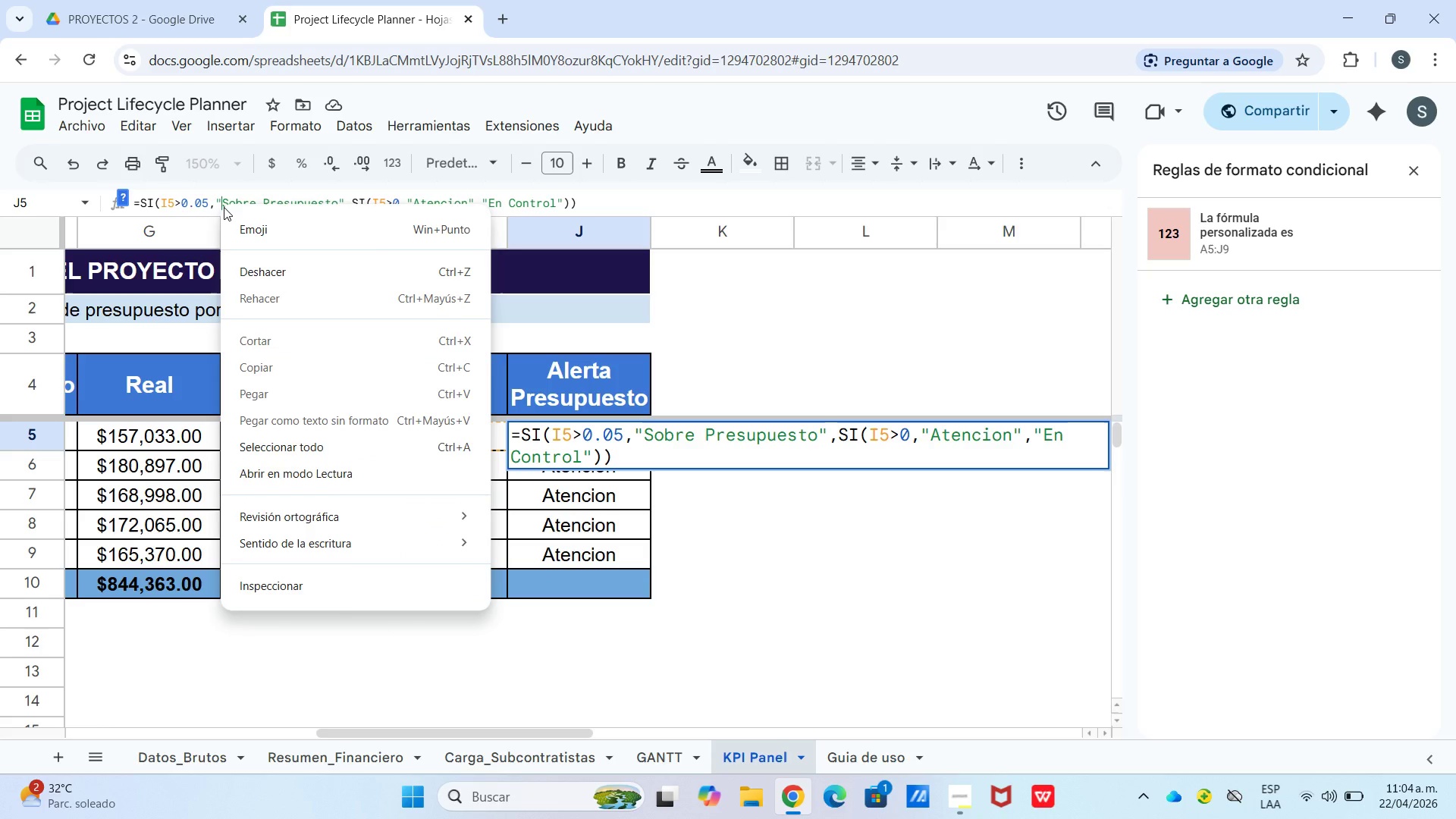 
left_click([241, 240])
 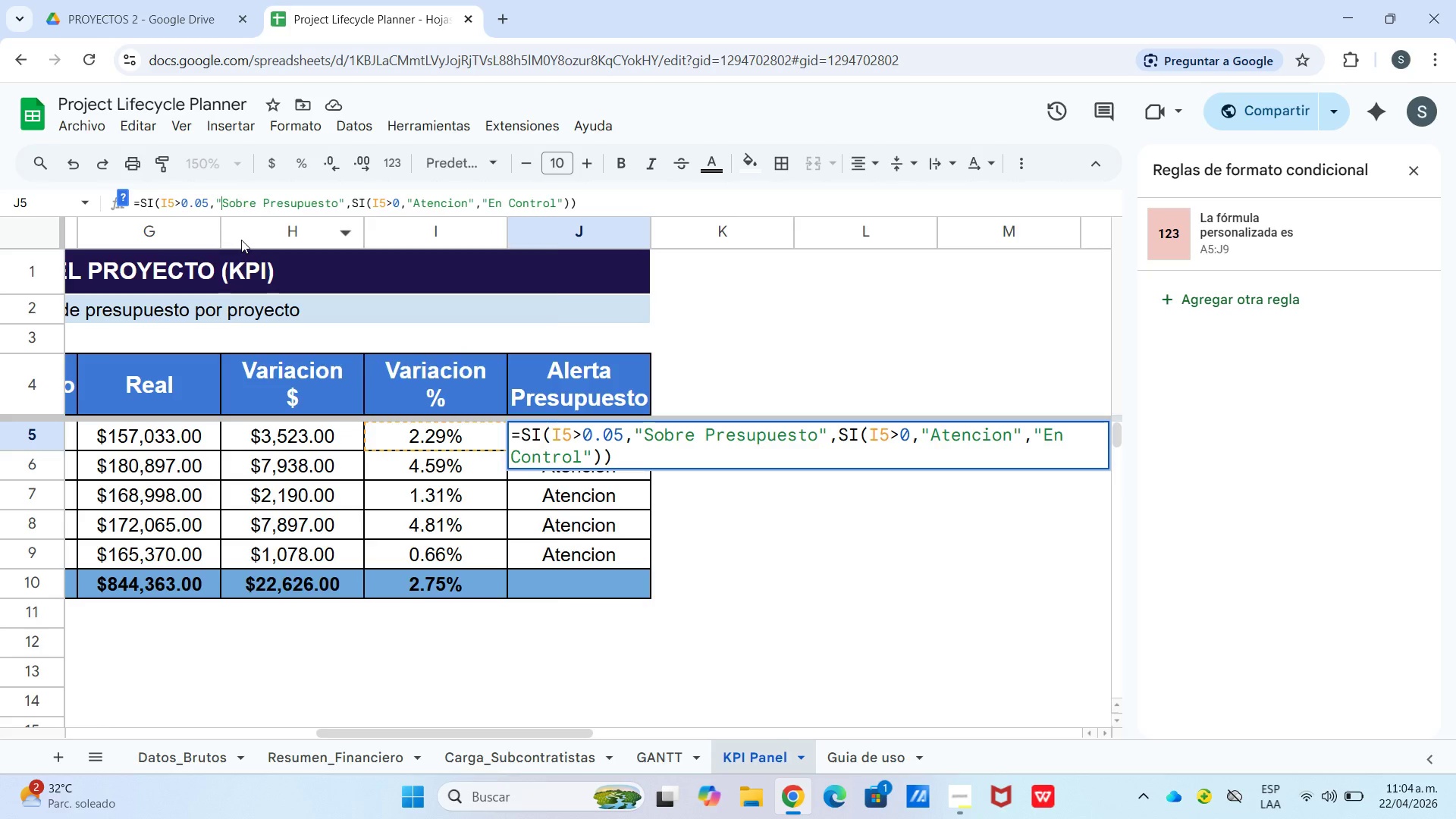 
key(Meta+MetaLeft)
 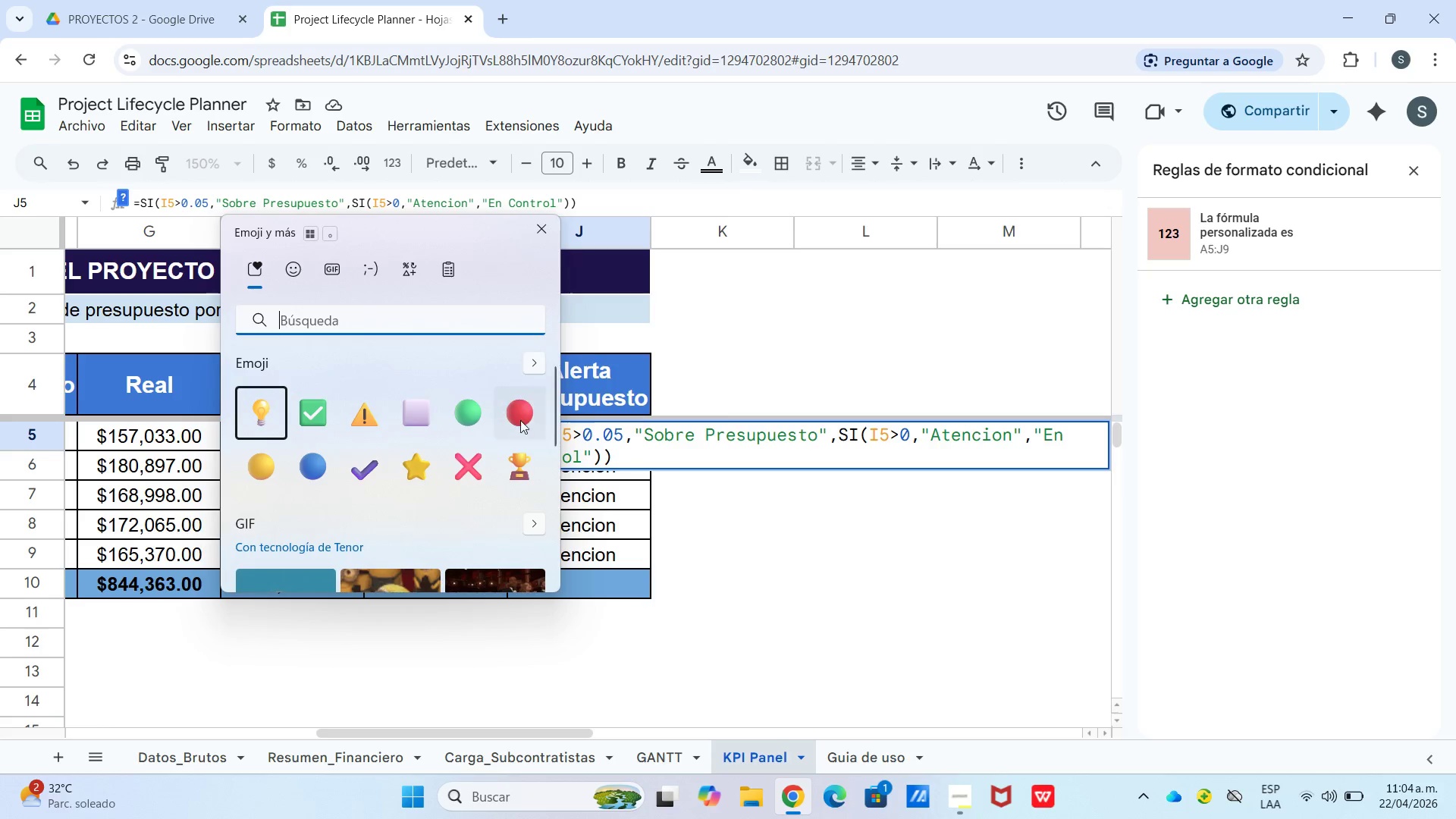 
key(Meta+Period)
 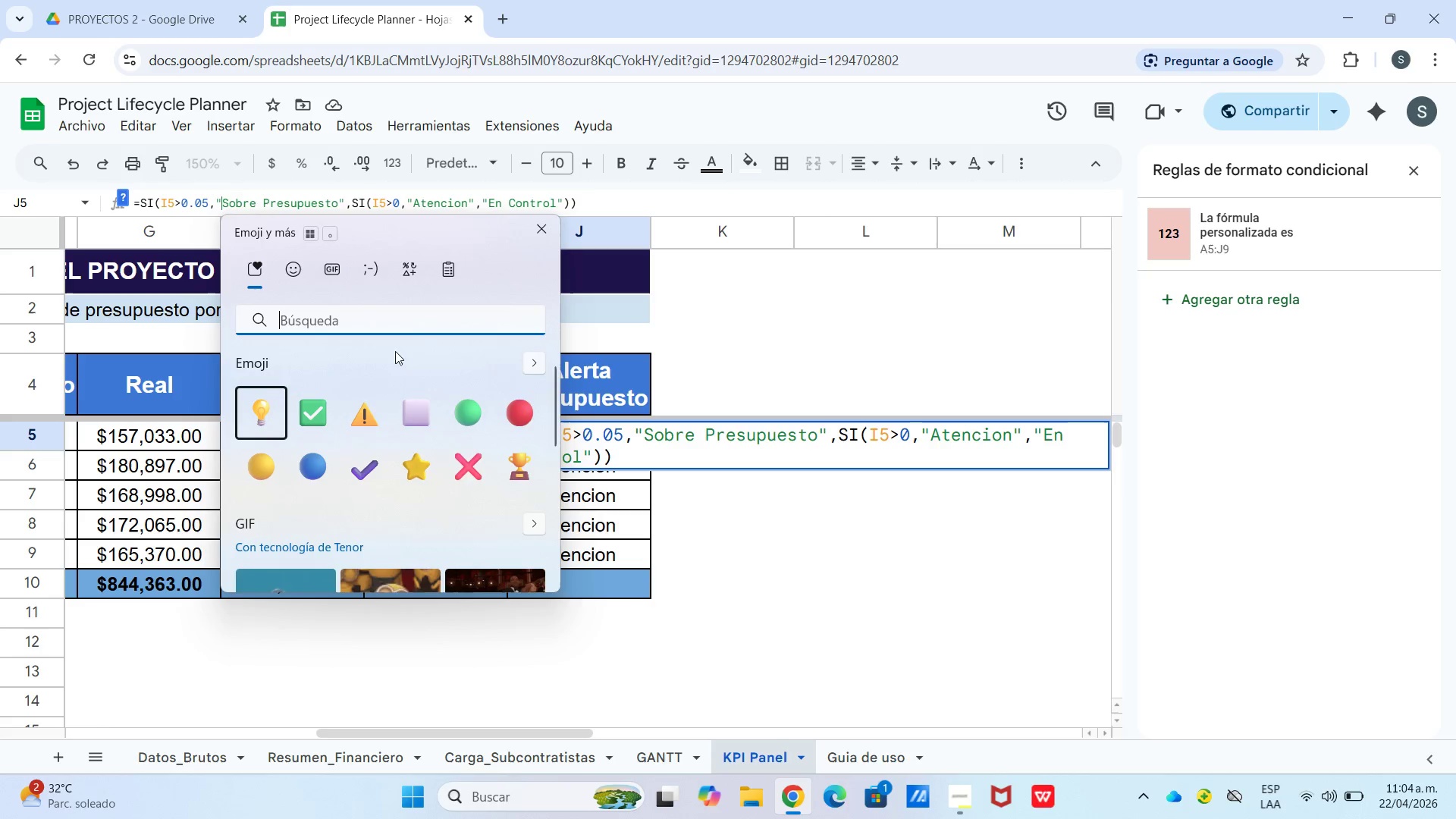 
left_click([522, 423])
 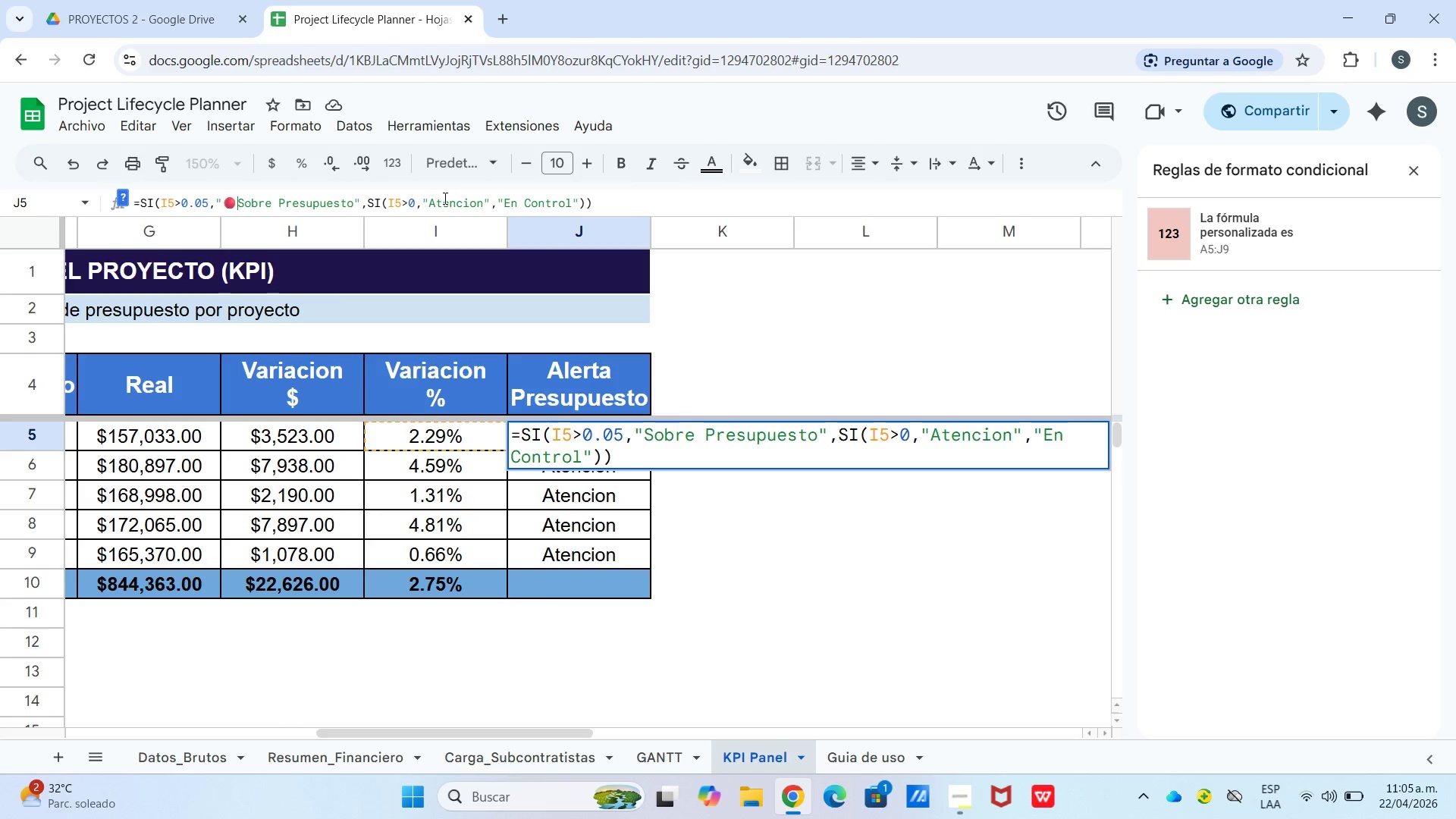 
left_click([428, 200])
 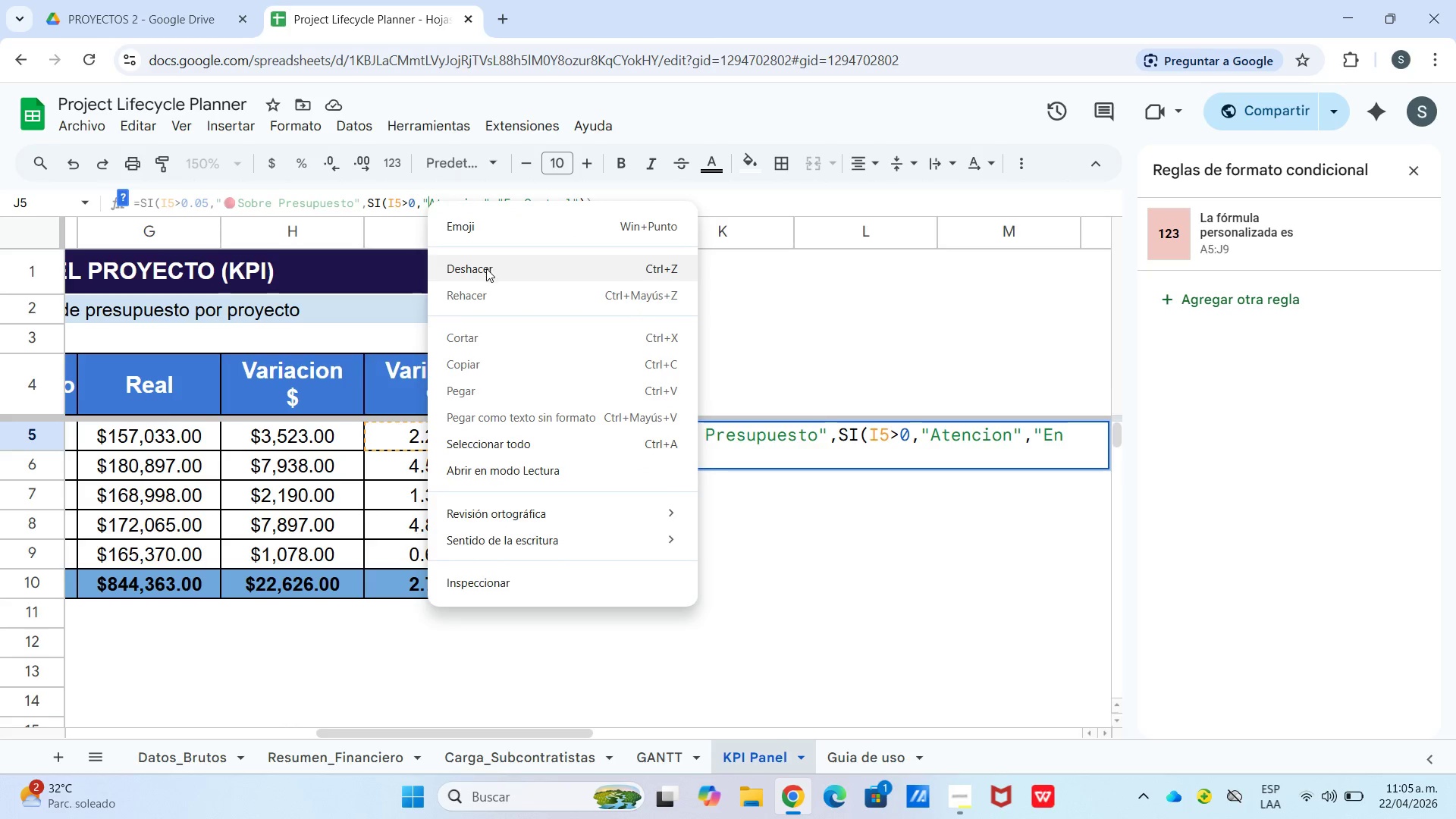 
left_click([467, 236])
 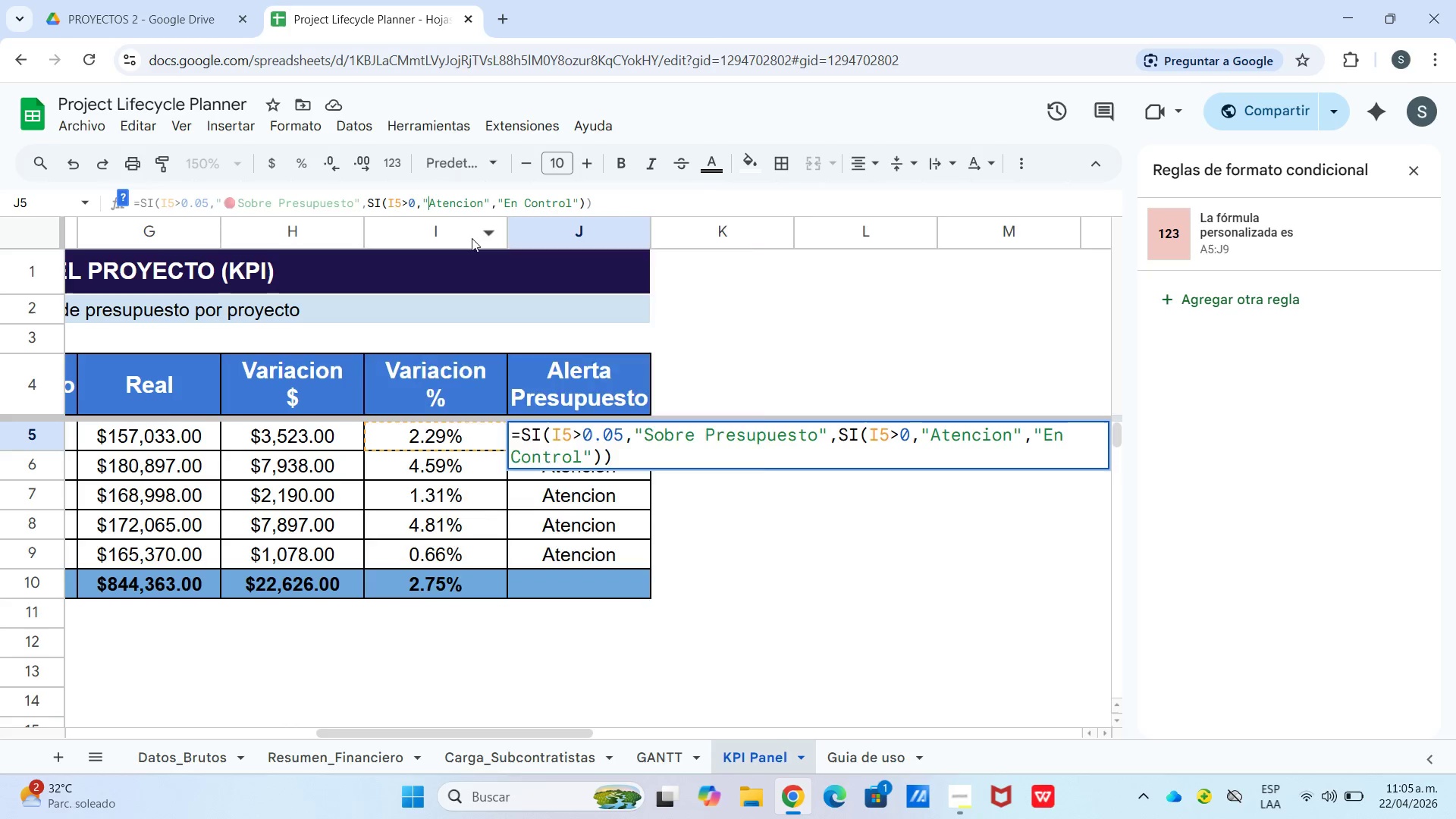 
key(Meta+MetaLeft)
 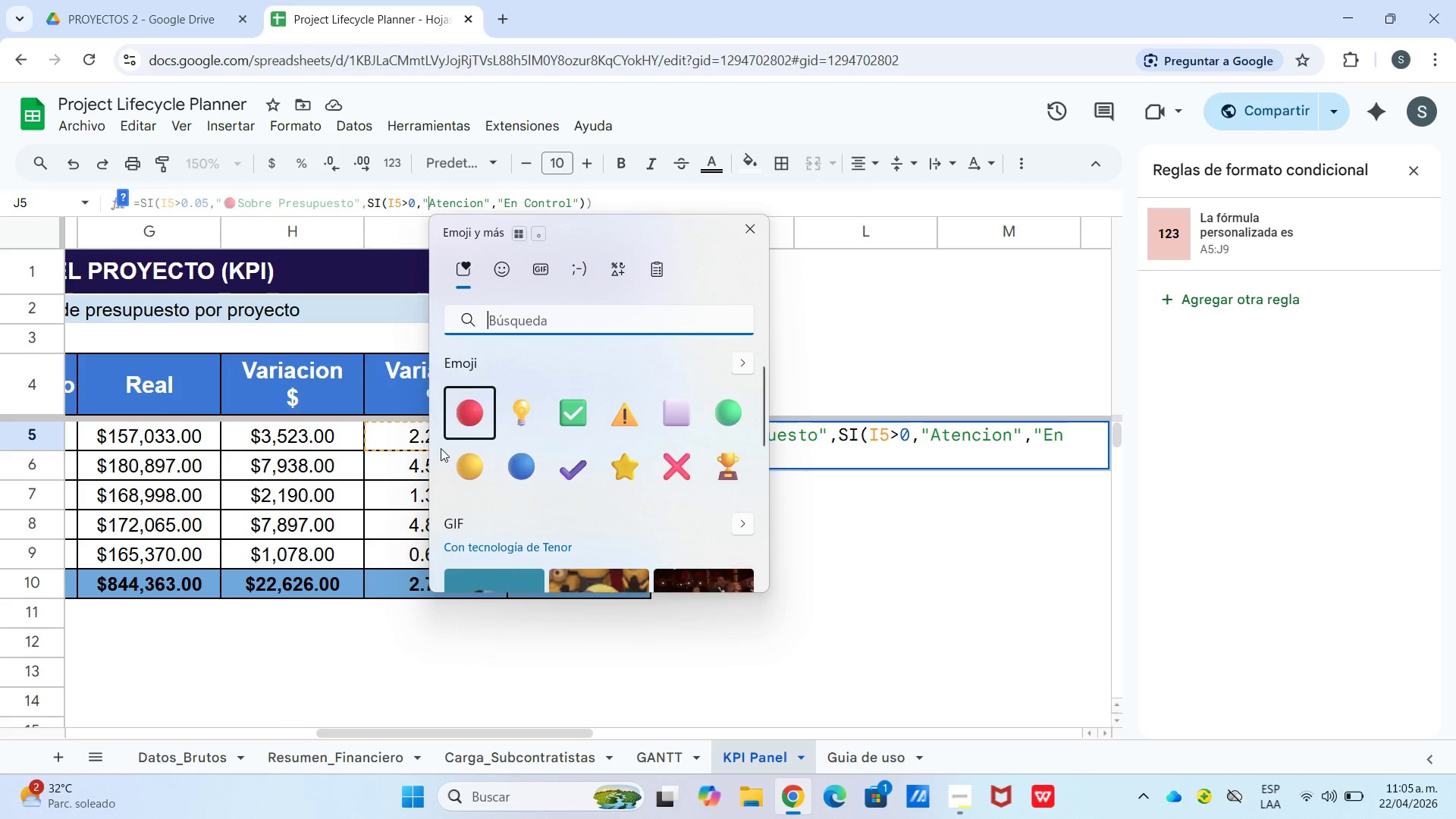 
hold_key(key=Period, duration=7.05)
 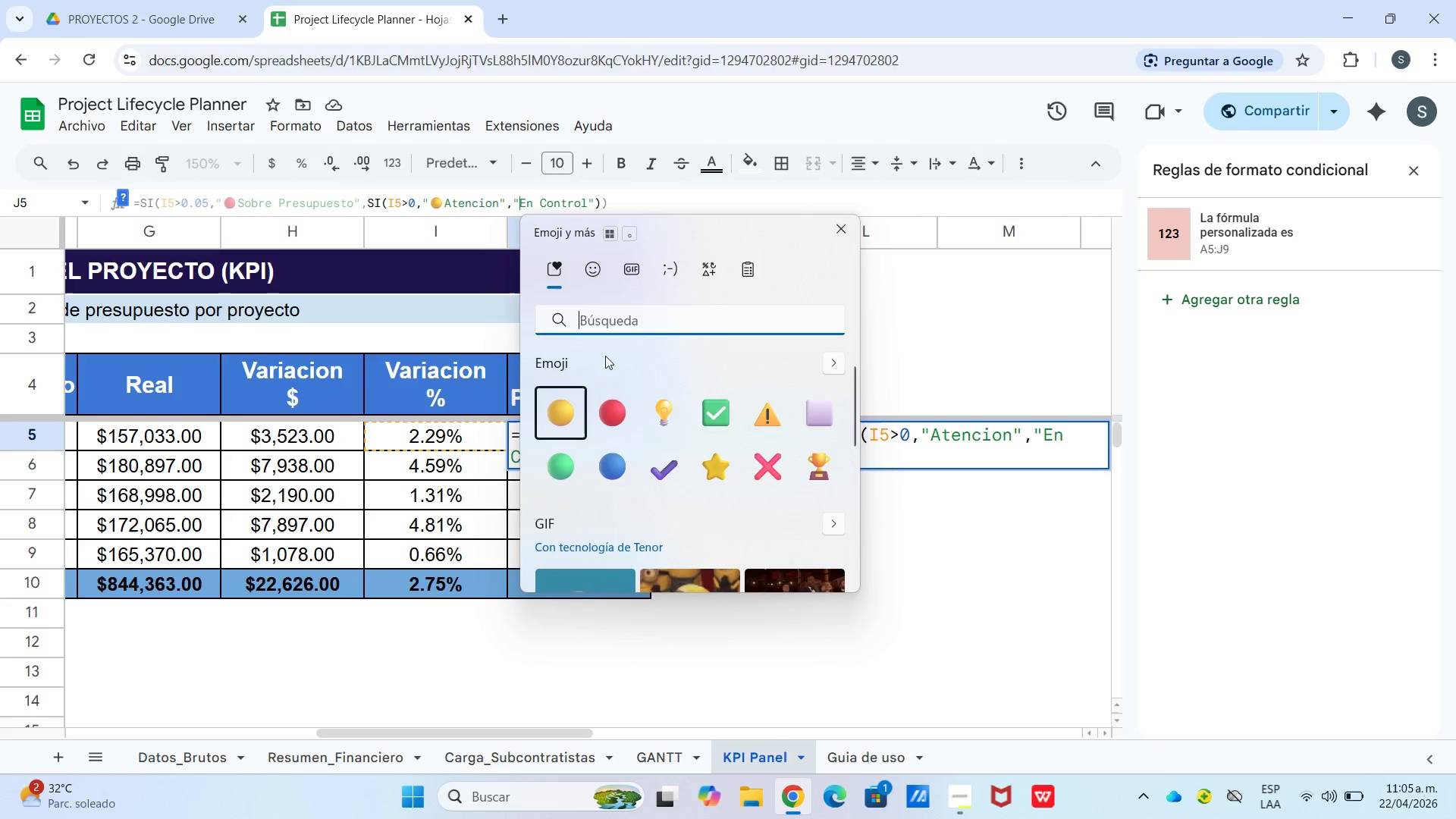 
left_click([471, 464])
 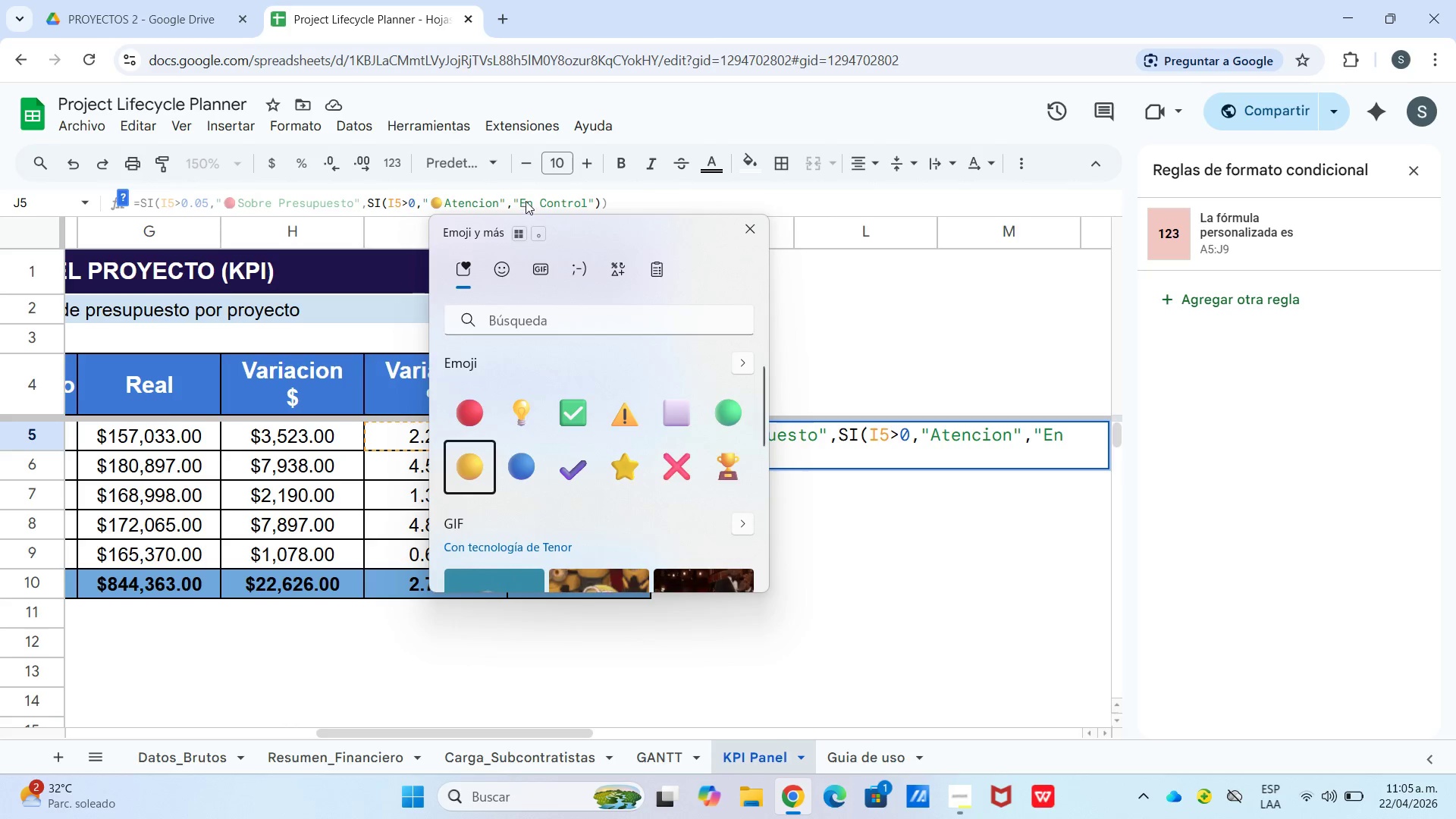 
left_click([526, 201])
 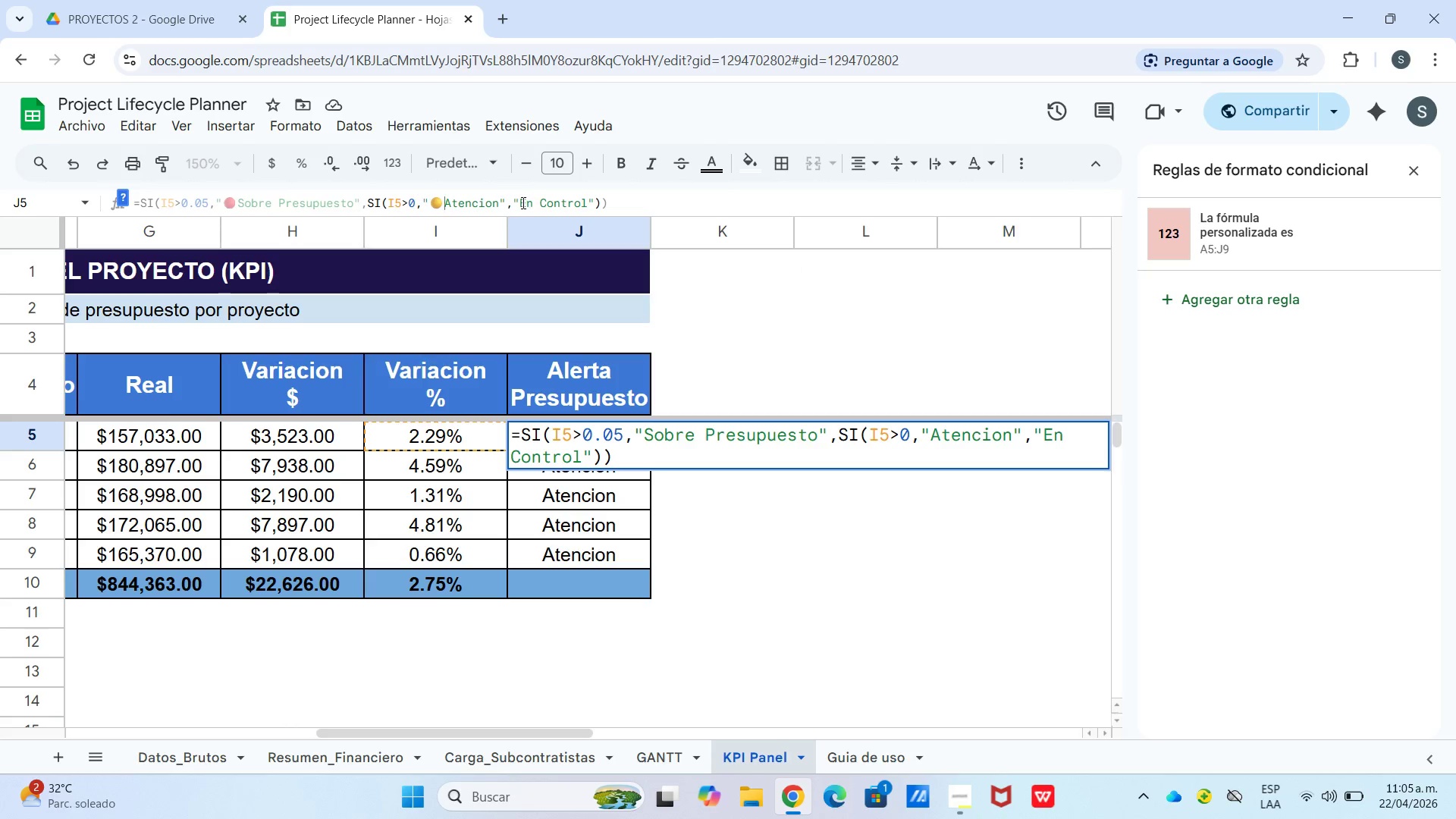 
left_click([522, 202])
 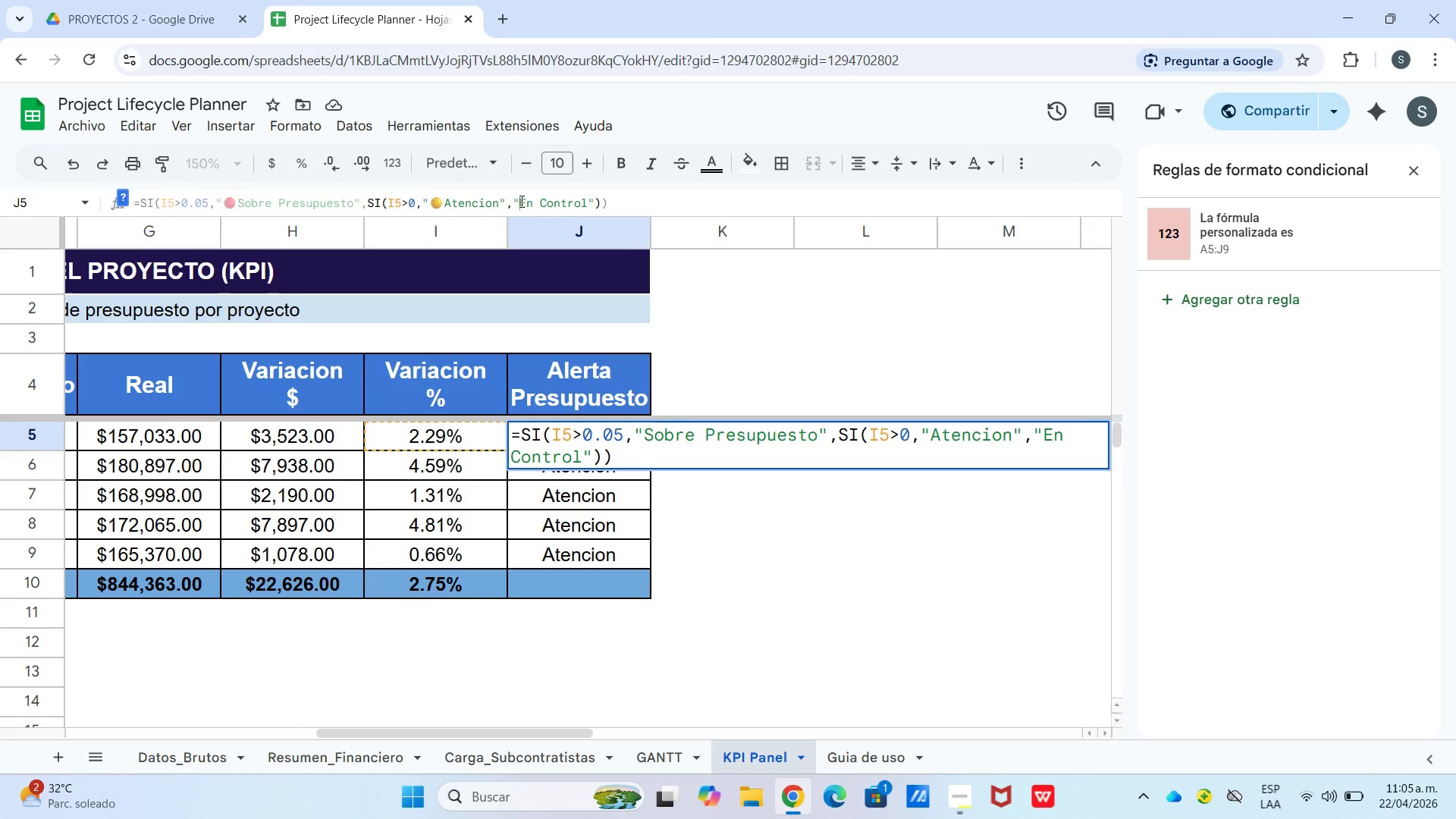 
right_click([516, 202])
 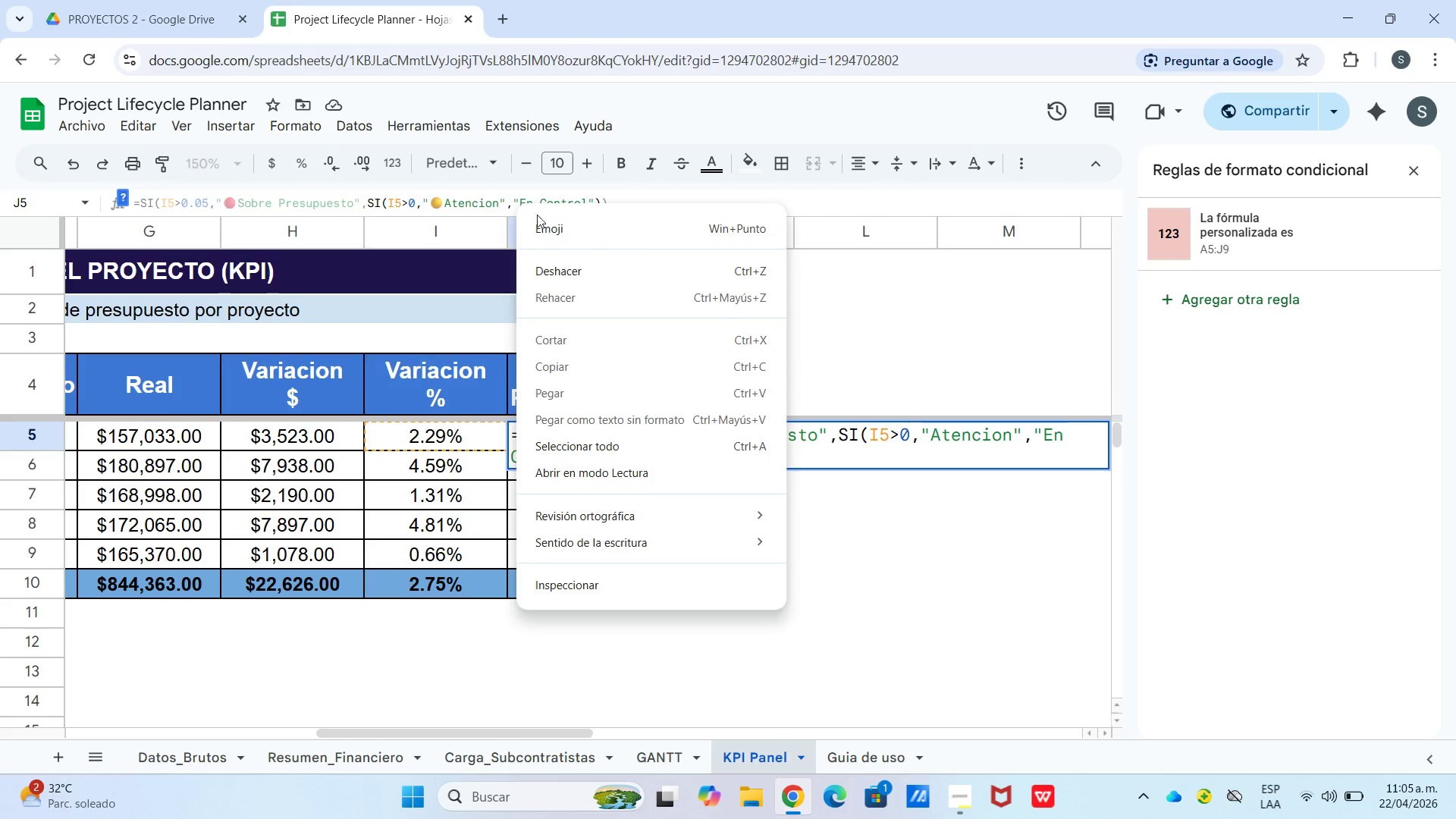 
left_click([544, 224])
 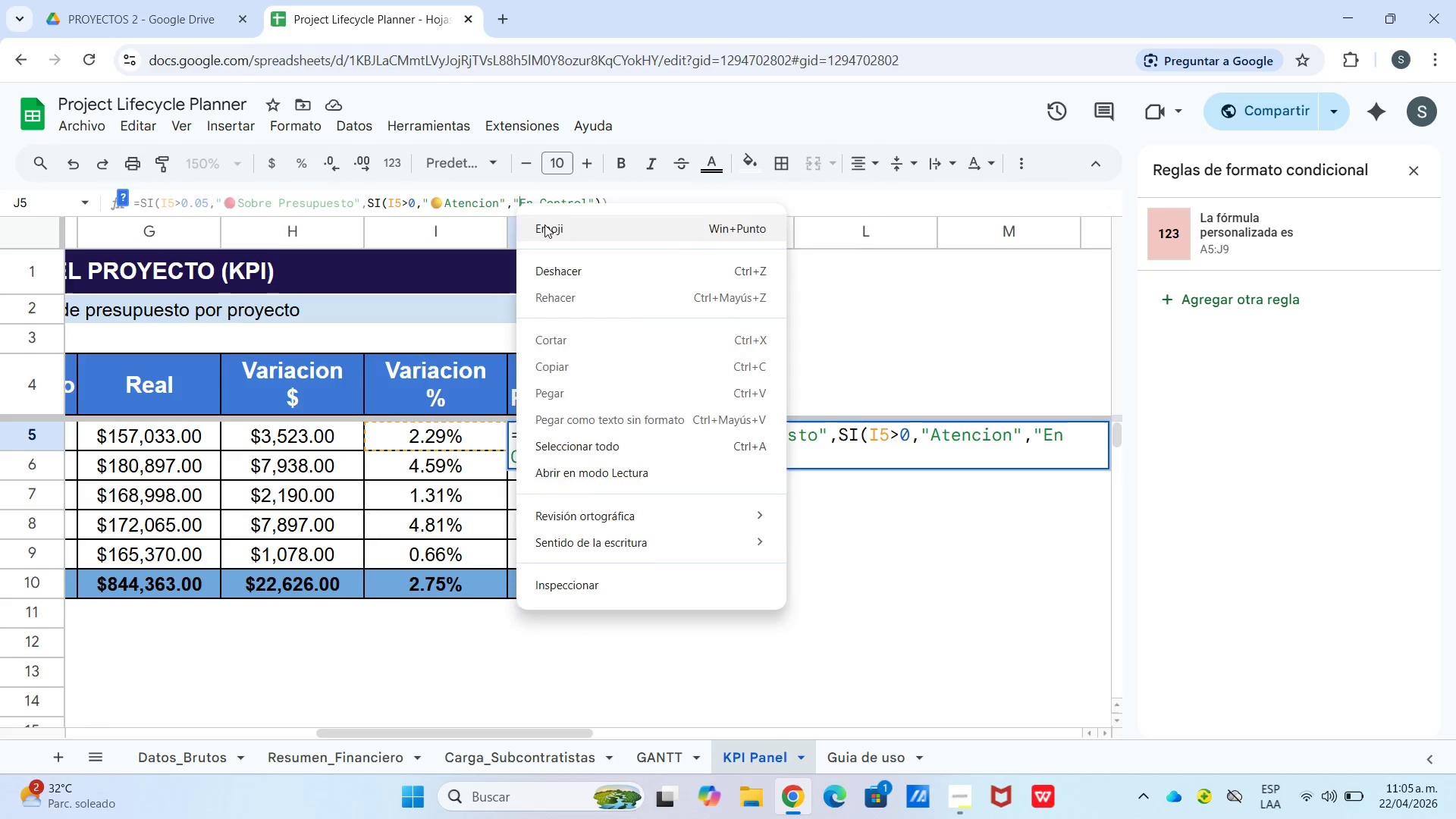 
key(Meta+MetaLeft)
 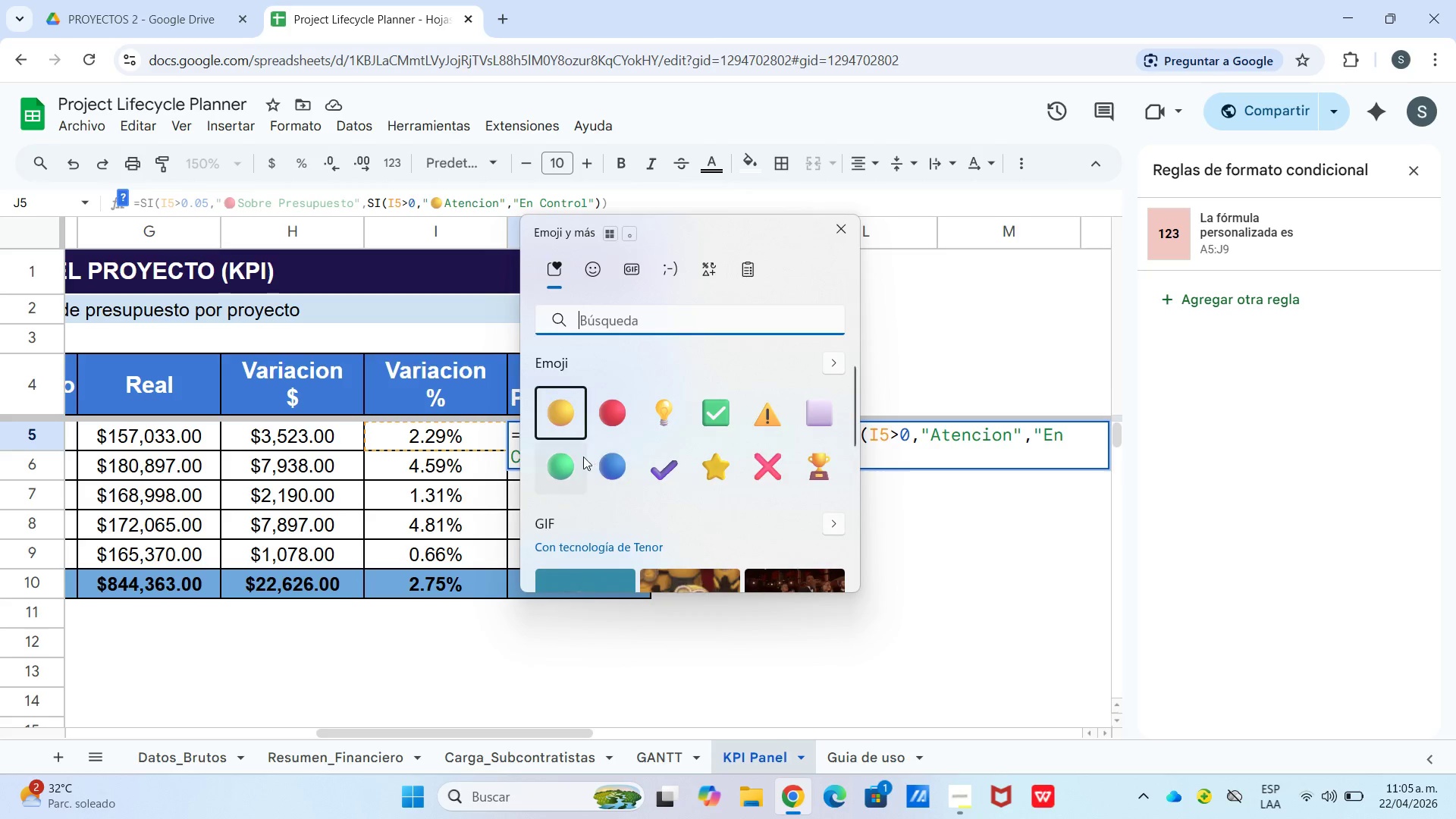 
left_click([579, 459])
 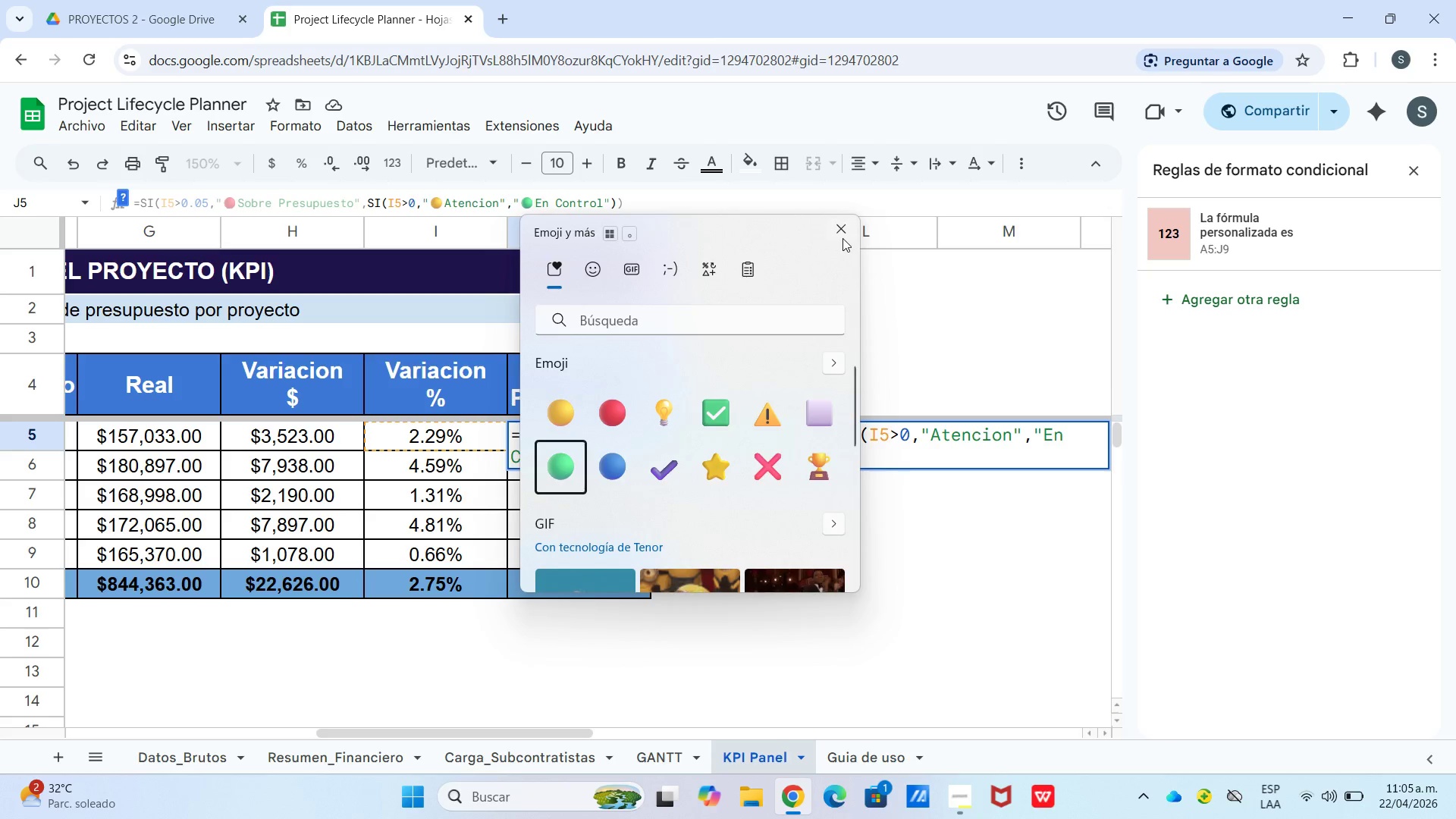 
left_click([837, 234])
 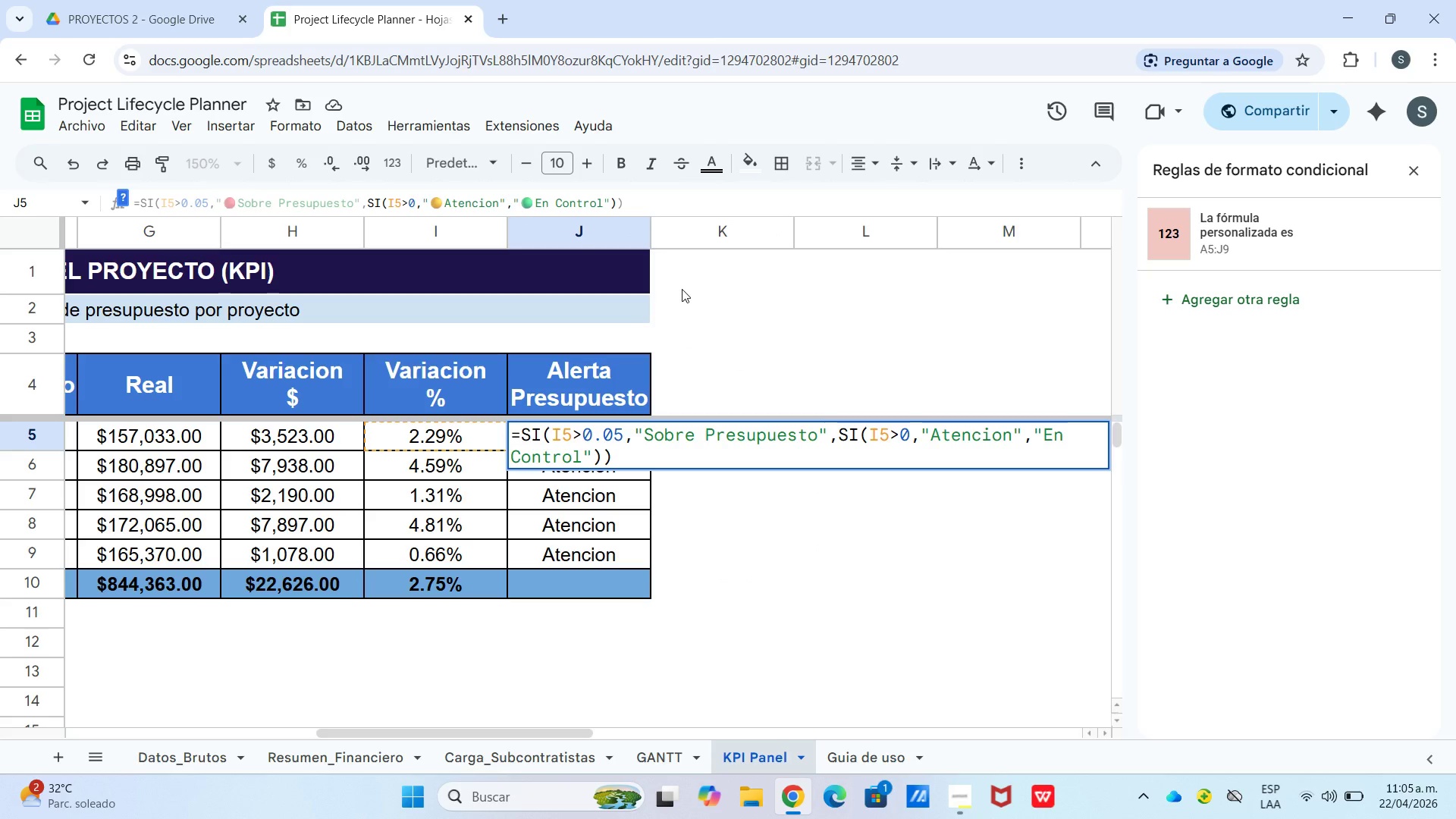 
wait(6.47)
 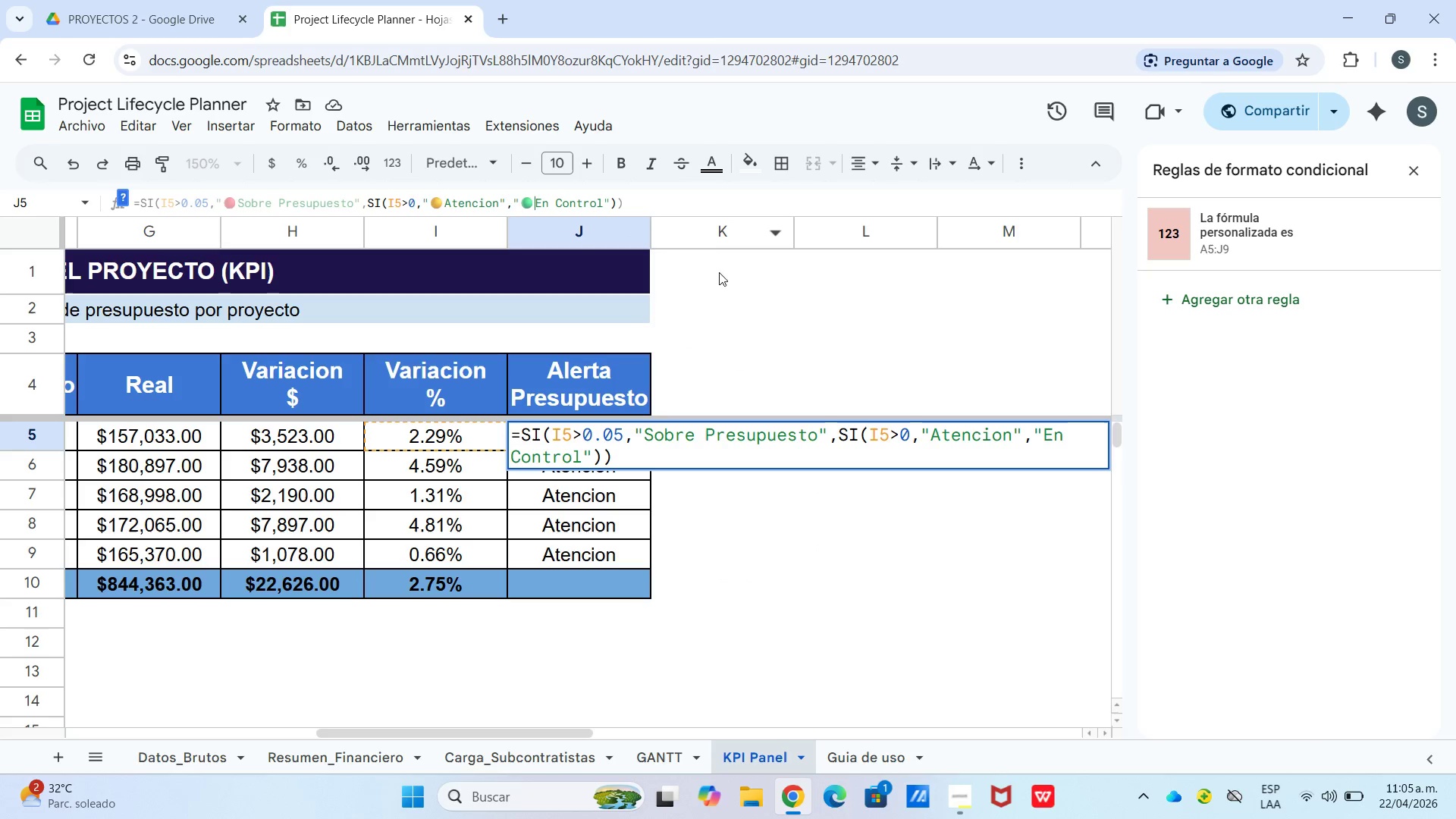 
key(Enter)
 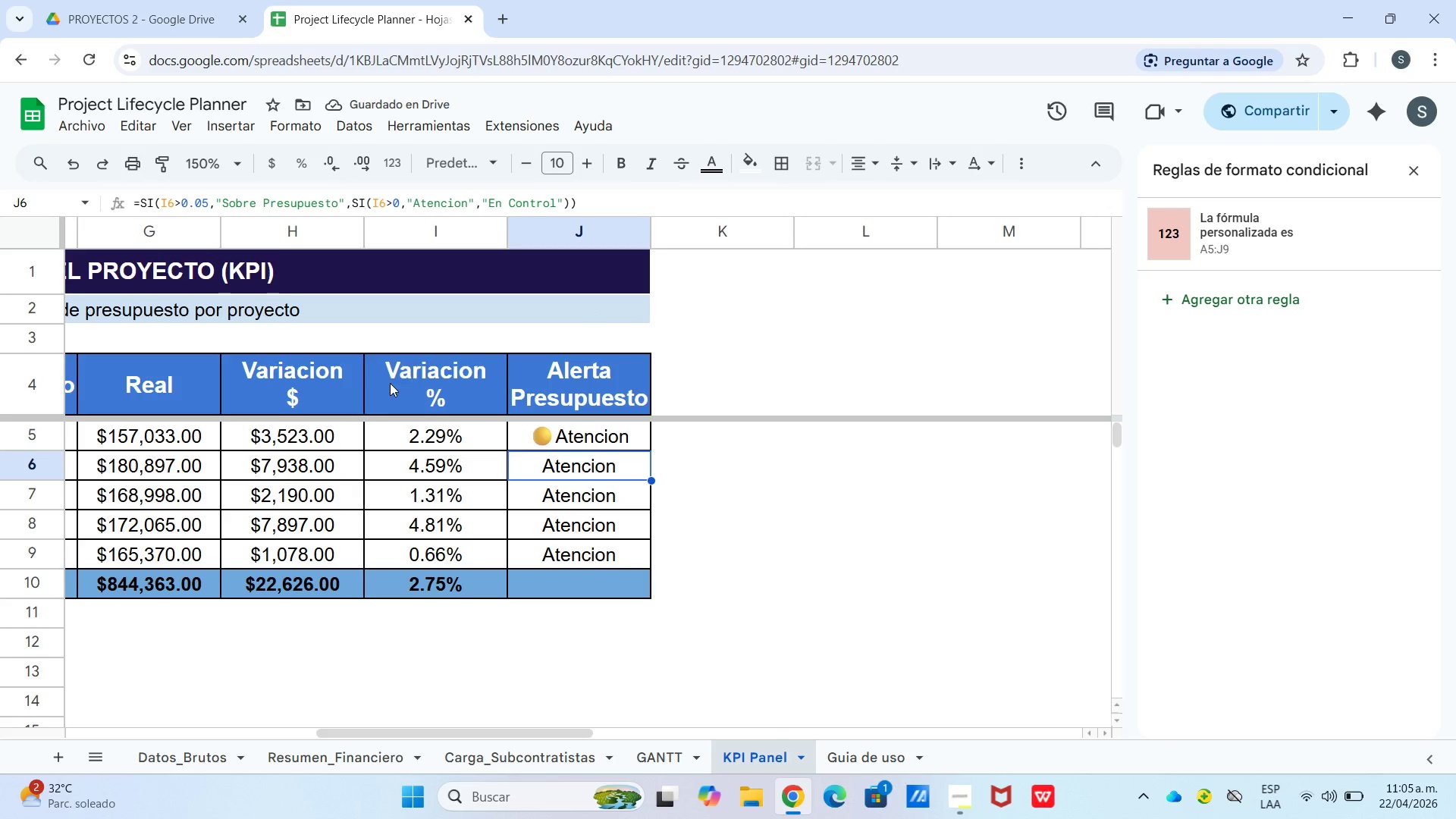 
left_click([558, 421])
 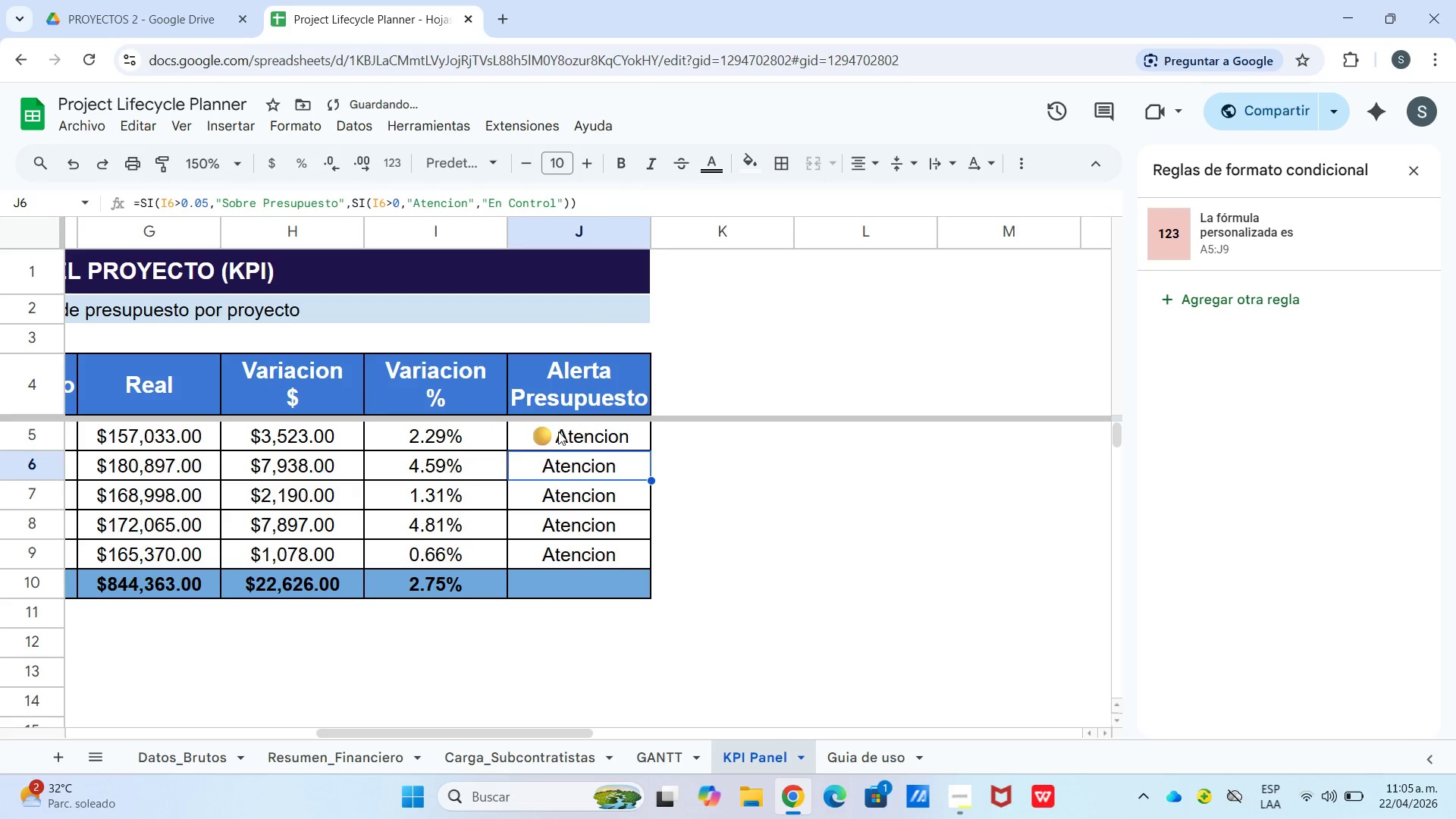 
left_click([558, 432])
 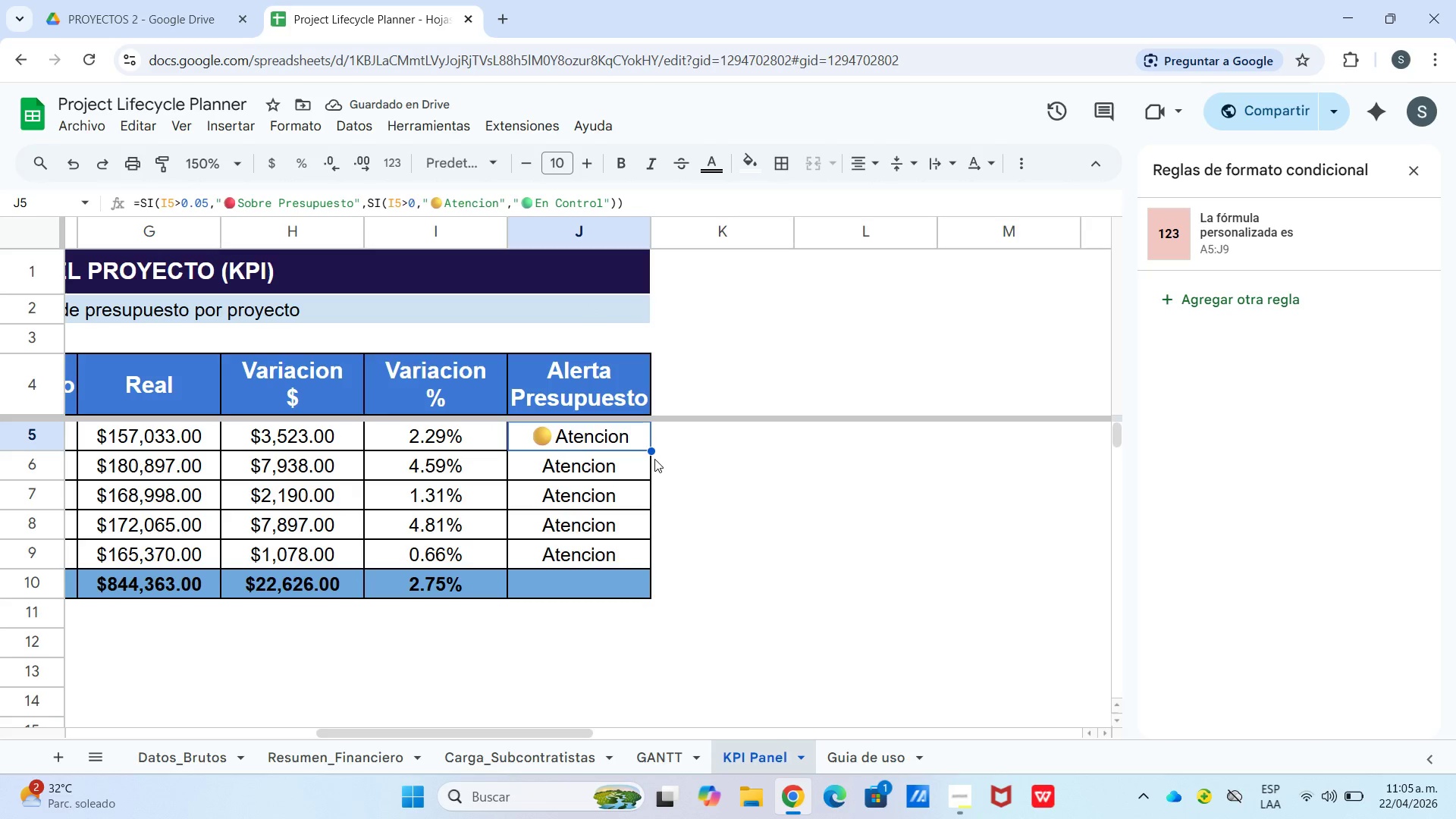 
left_click_drag(start_coordinate=[650, 448], to_coordinate=[639, 557])
 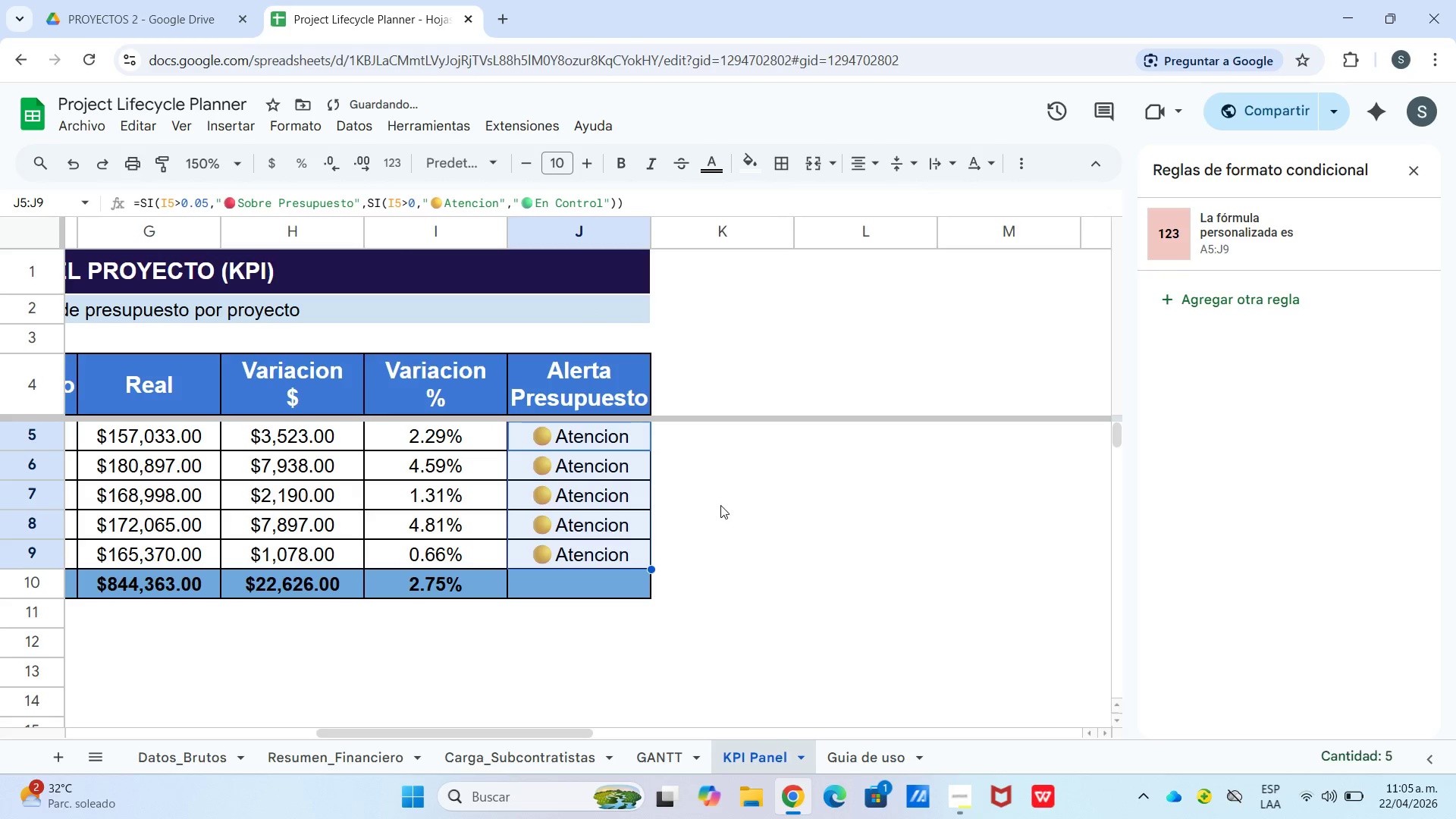 
left_click([720, 505])
 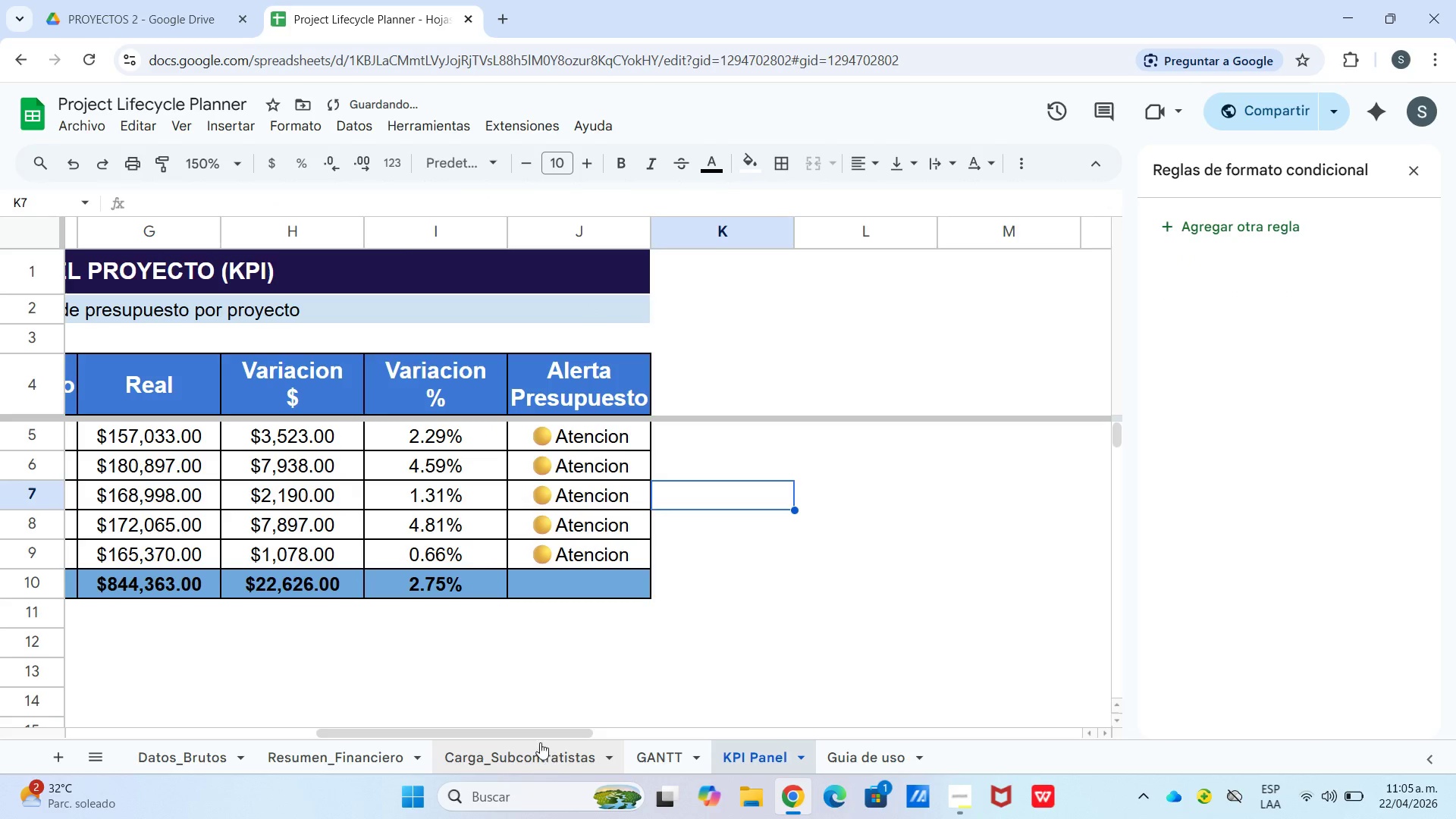 
left_click_drag(start_coordinate=[540, 734], to_coordinate=[295, 794])
 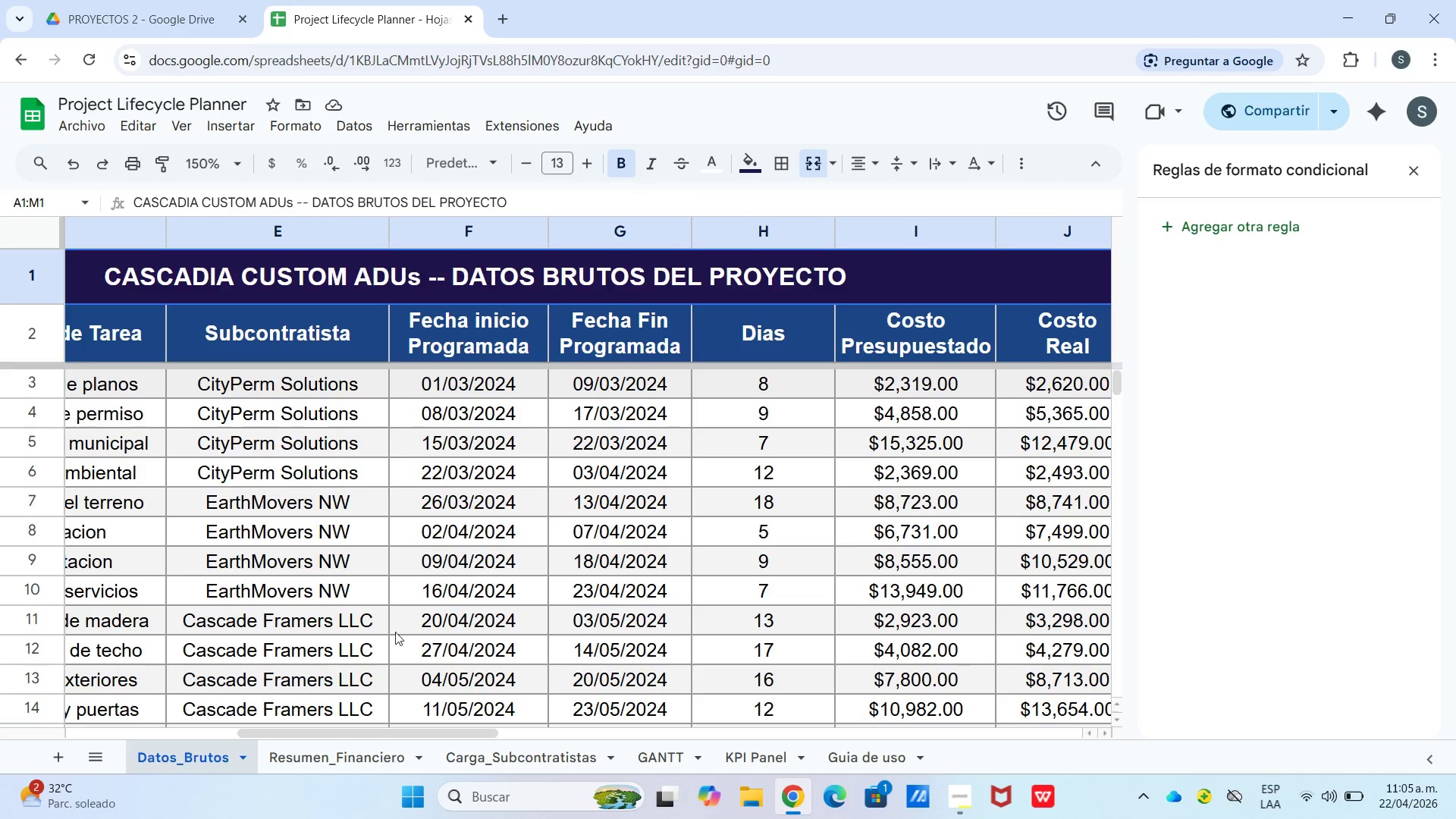 
wait(12.31)
 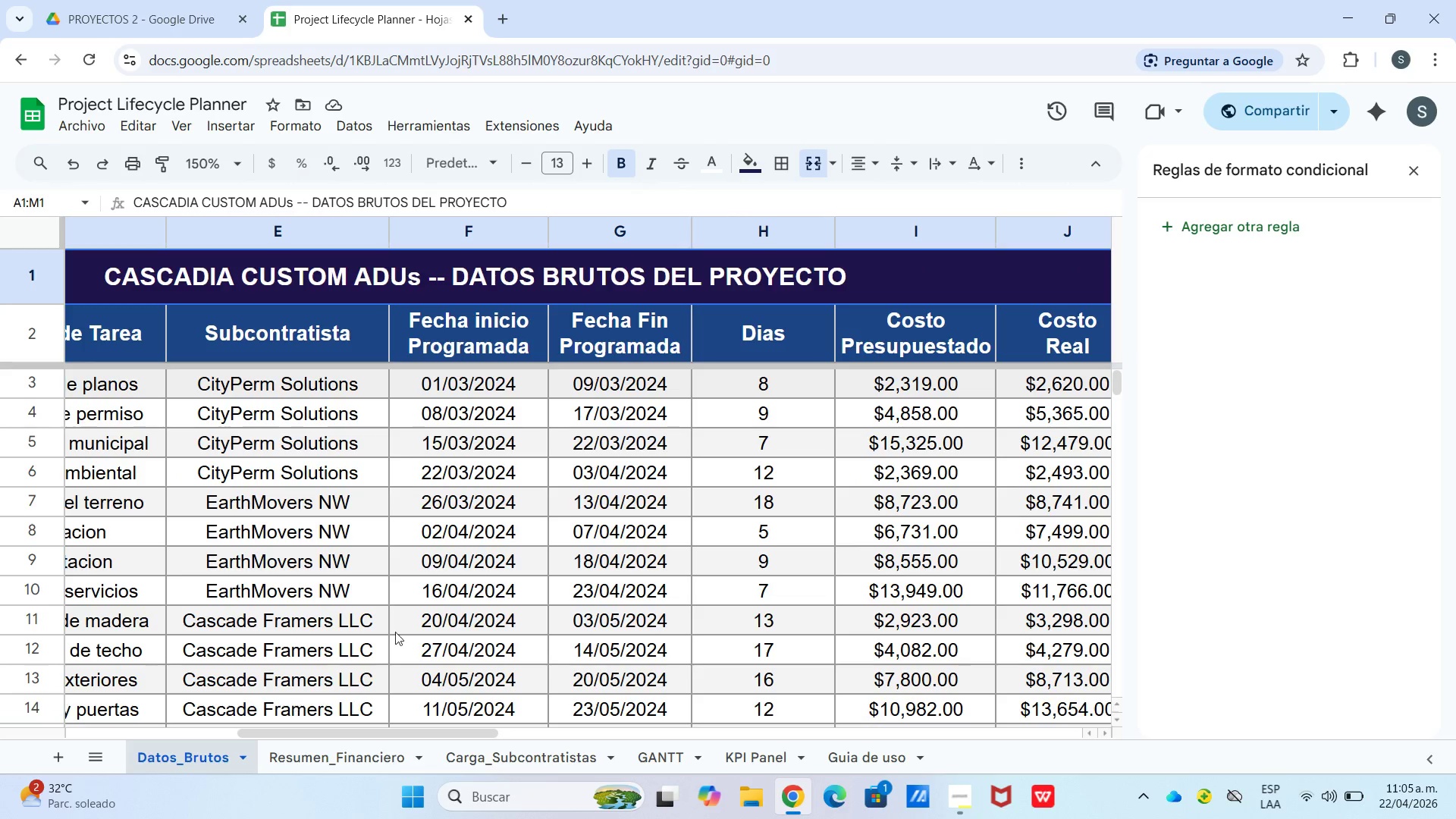 
scroll: coordinate [480, 636], scroll_direction: down, amount: 1.0
 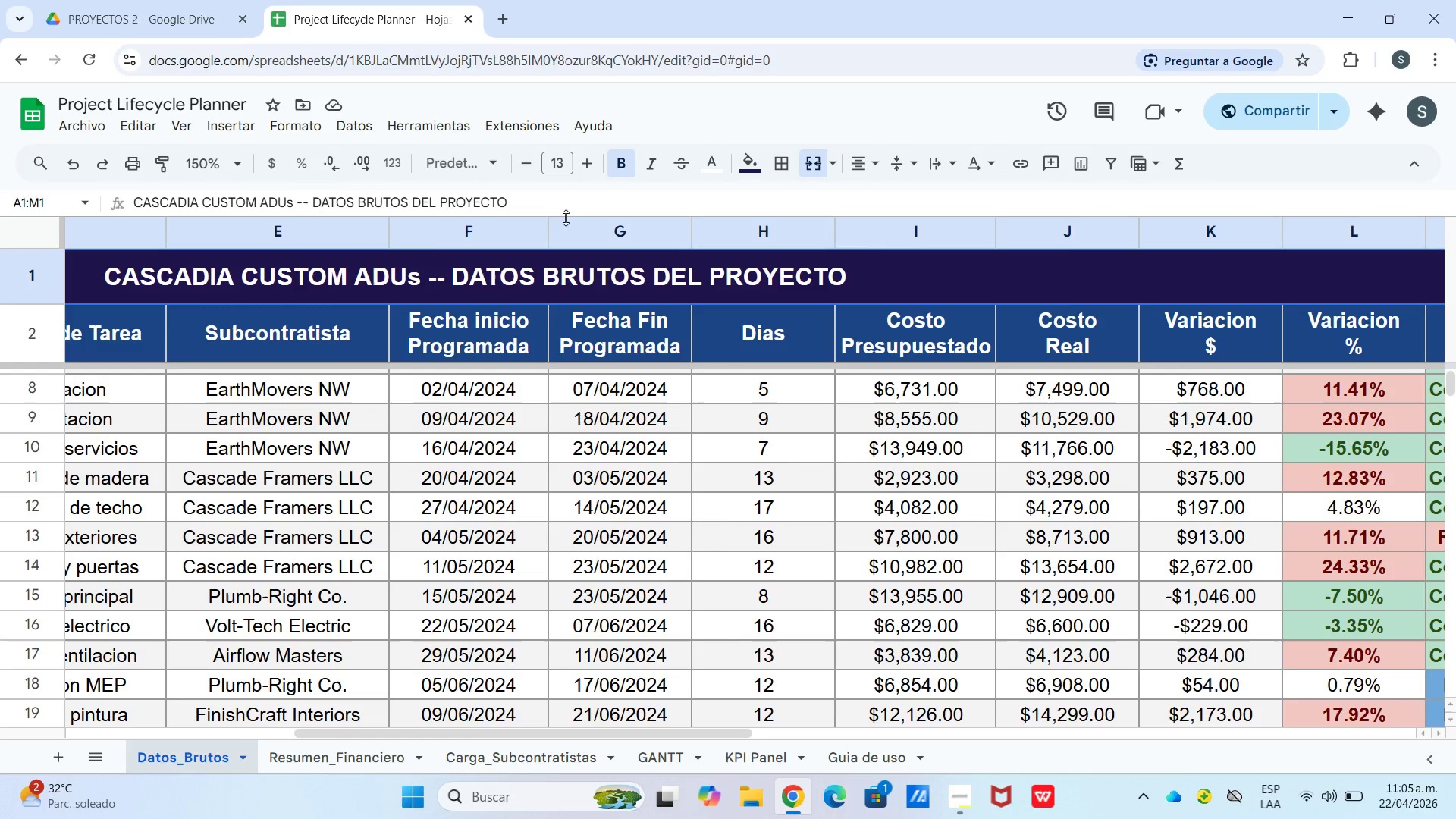 
left_click([242, 168])
 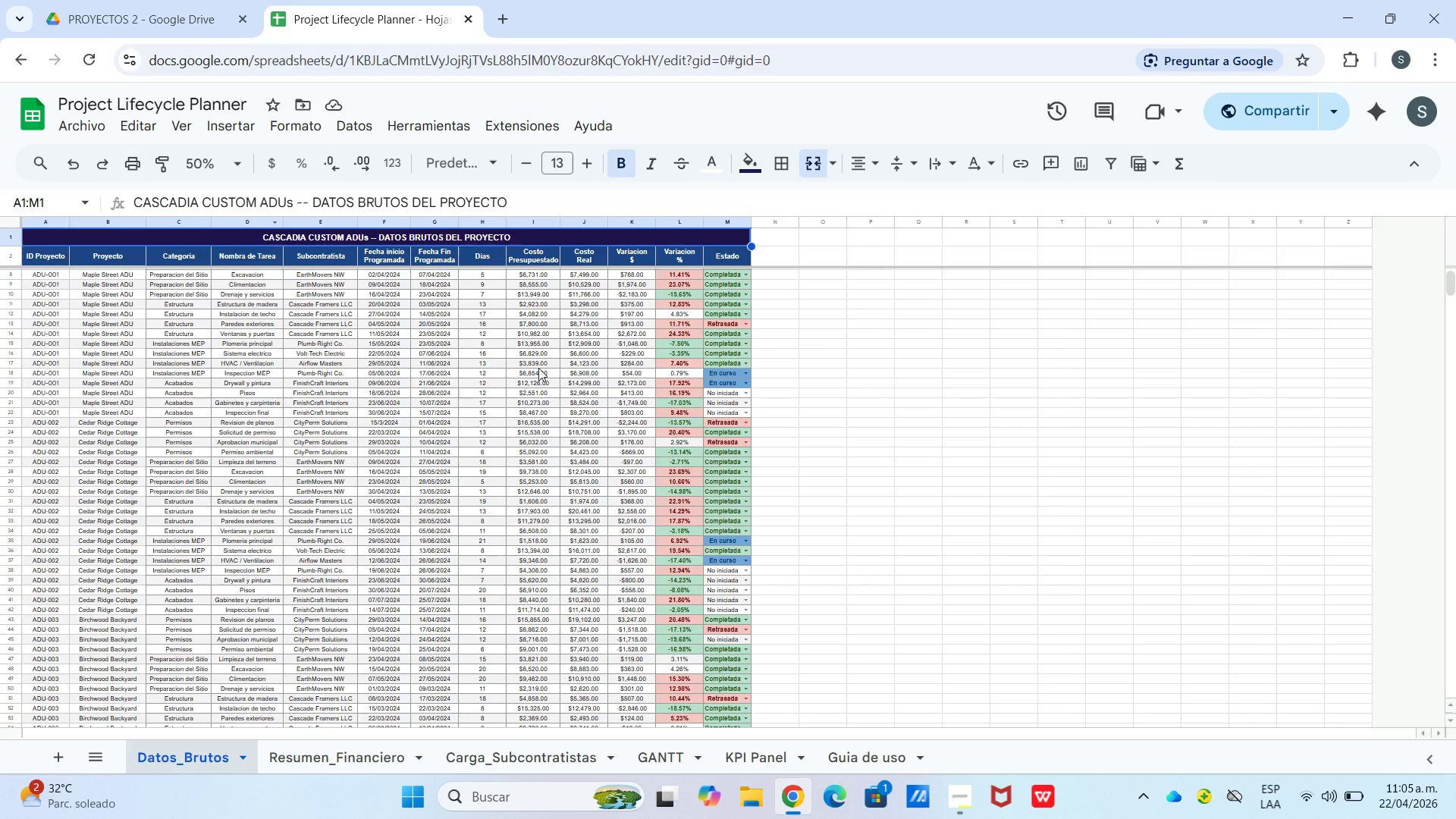 
scroll: coordinate [614, 409], scroll_direction: down, amount: 14.0
 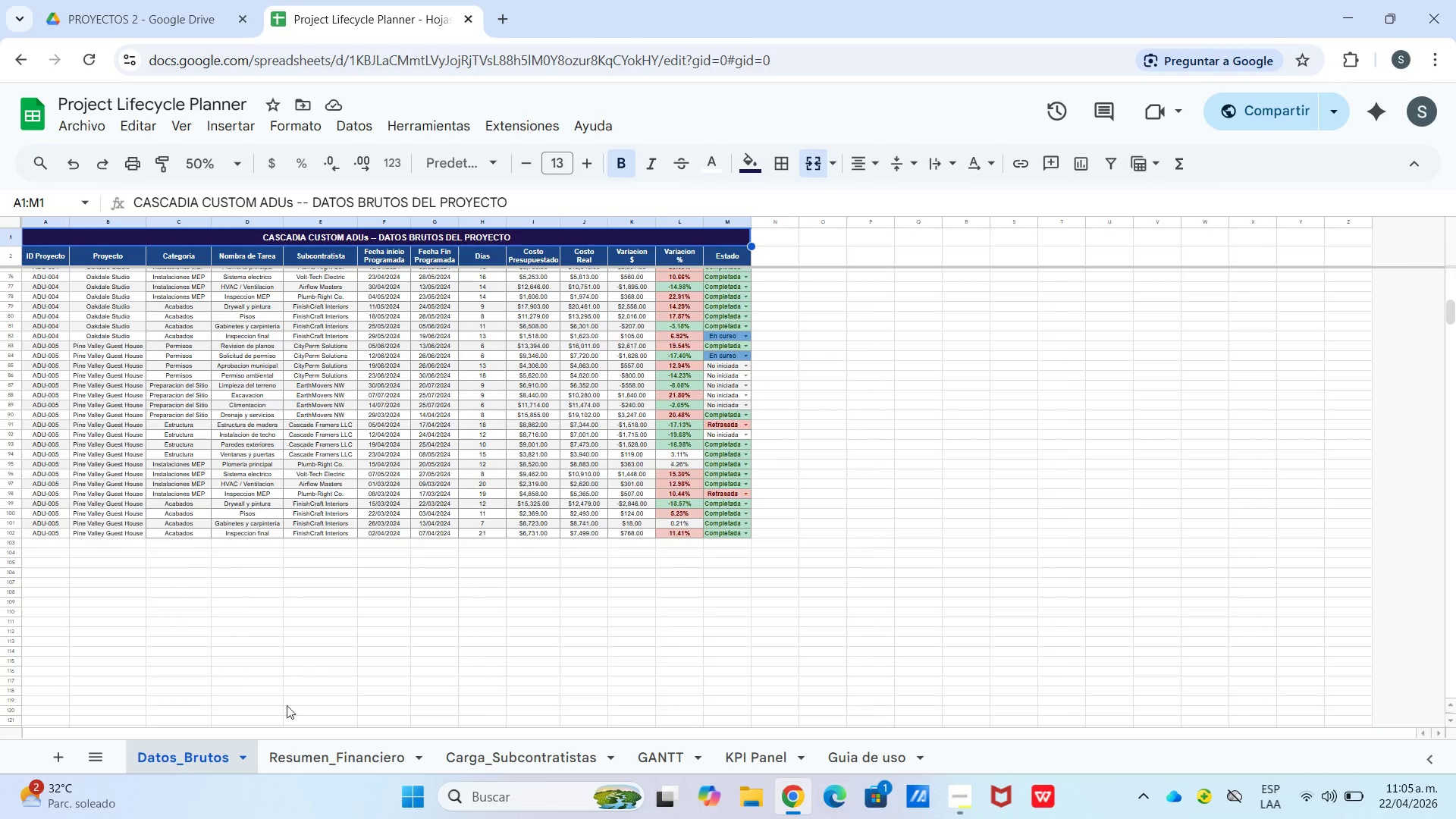 
left_click([315, 750])
 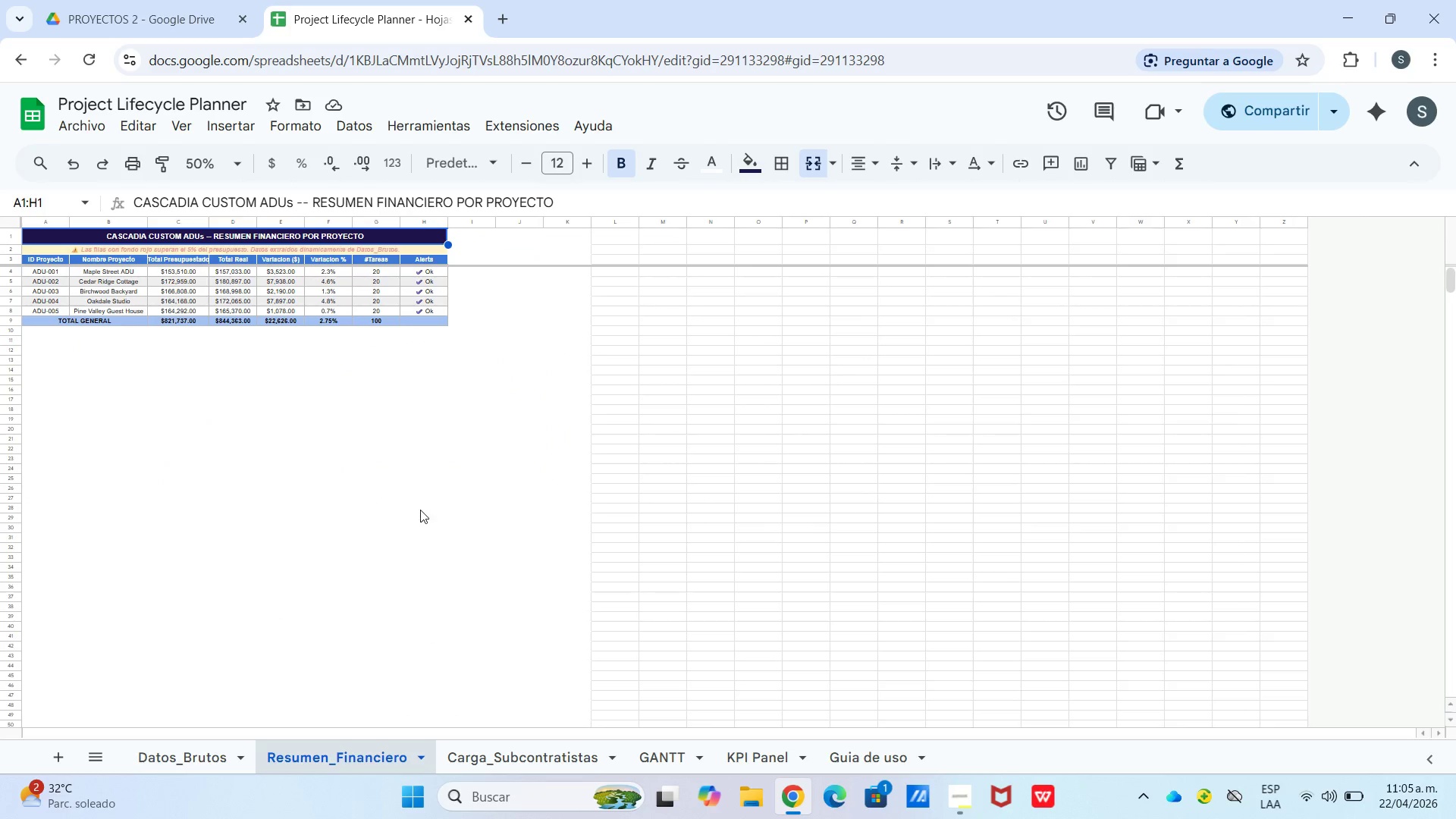 
scroll: coordinate [420, 509], scroll_direction: up, amount: 4.0
 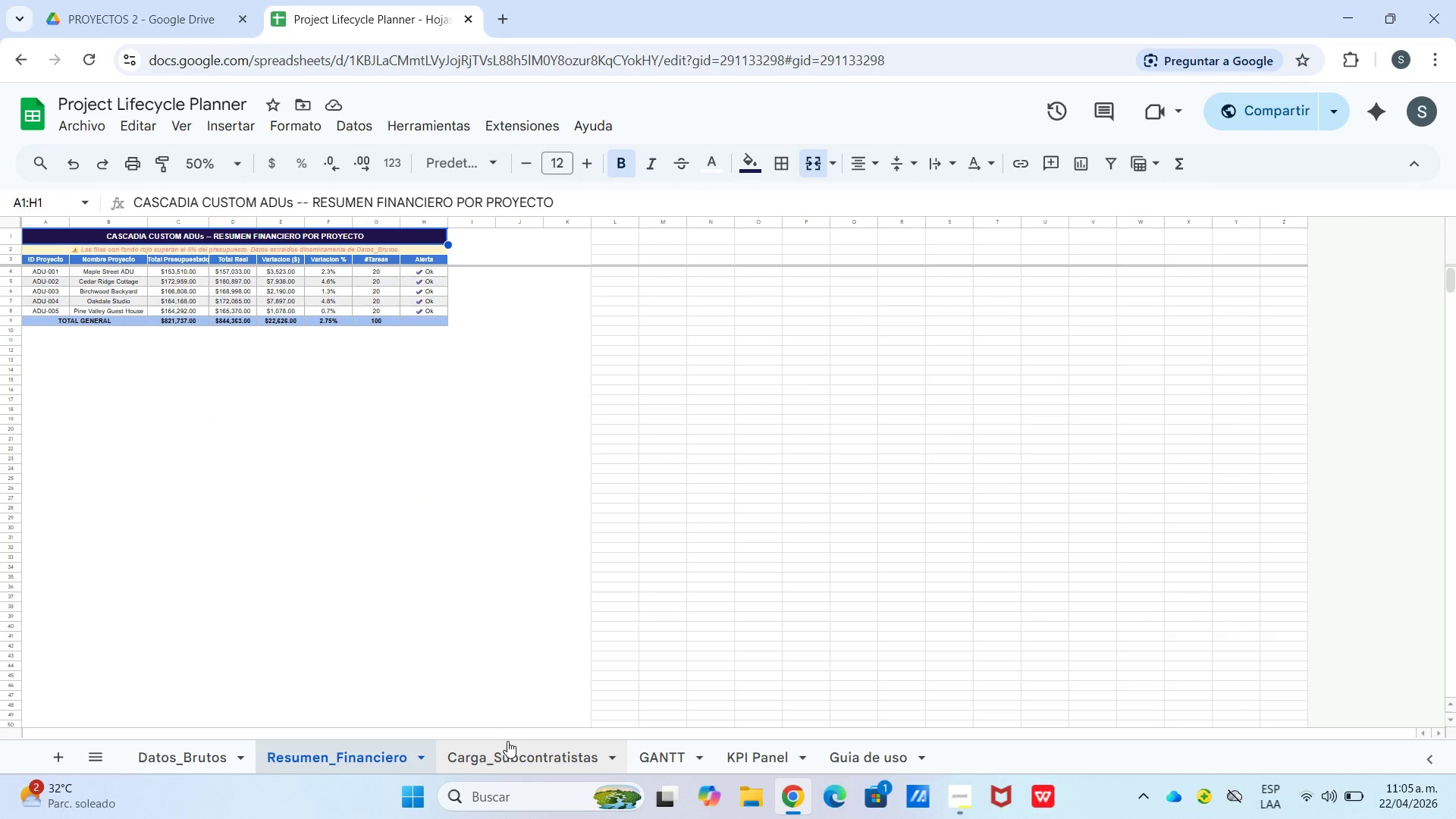 
left_click([507, 746])
 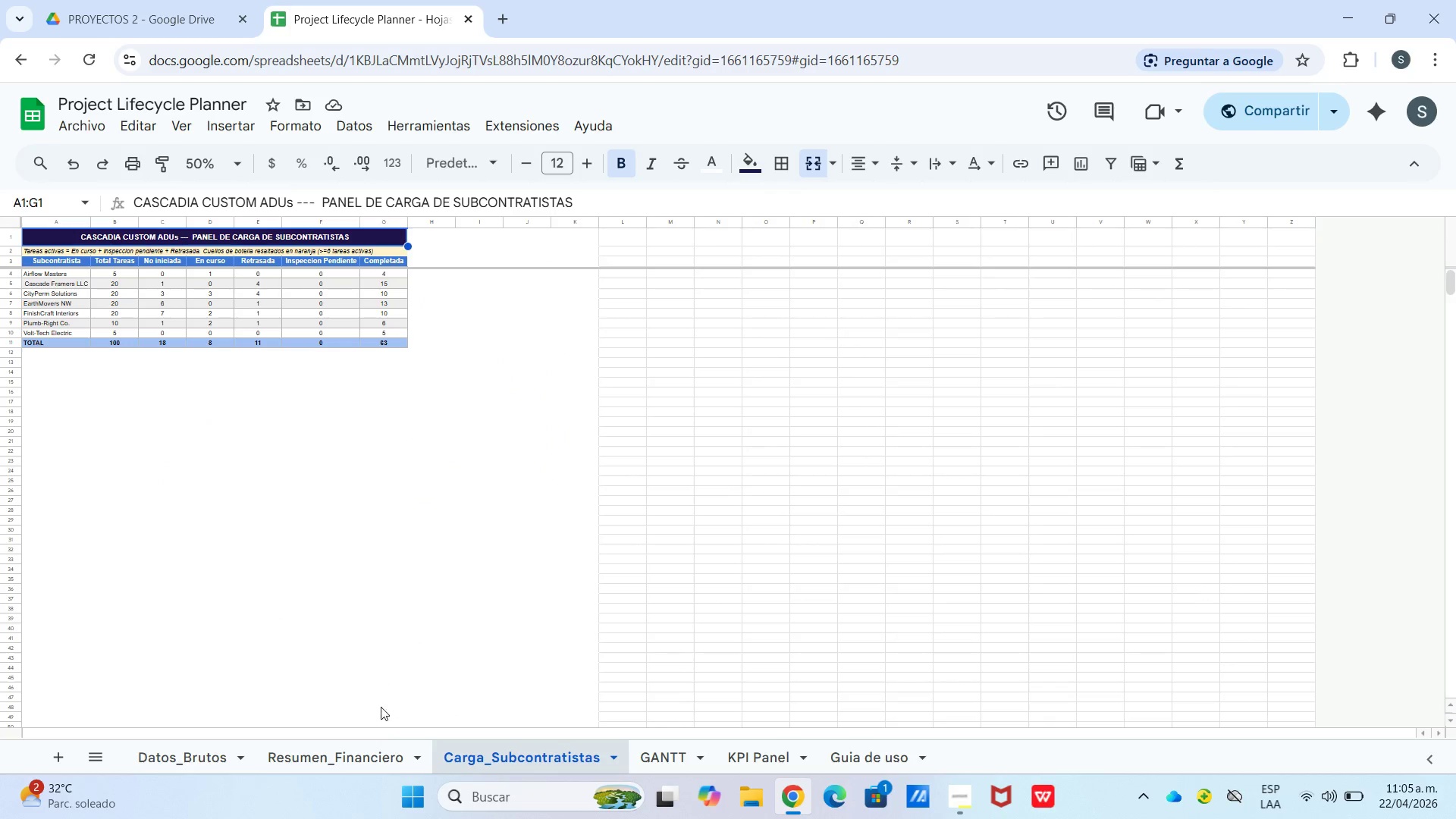 
left_click_drag(start_coordinate=[484, 673], to_coordinate=[504, 680])
 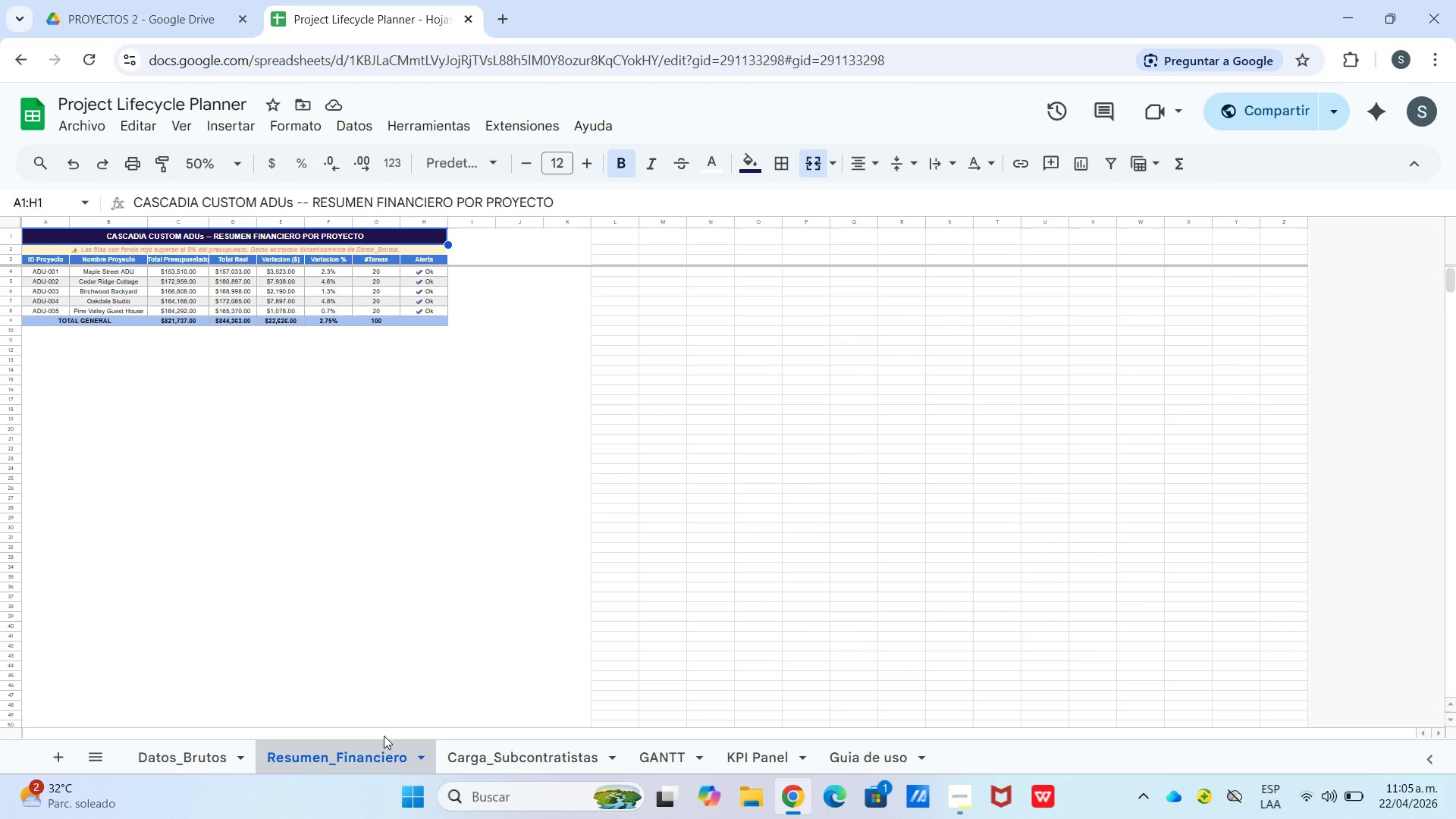 
scroll: coordinate [449, 544], scroll_direction: up, amount: 2.0
 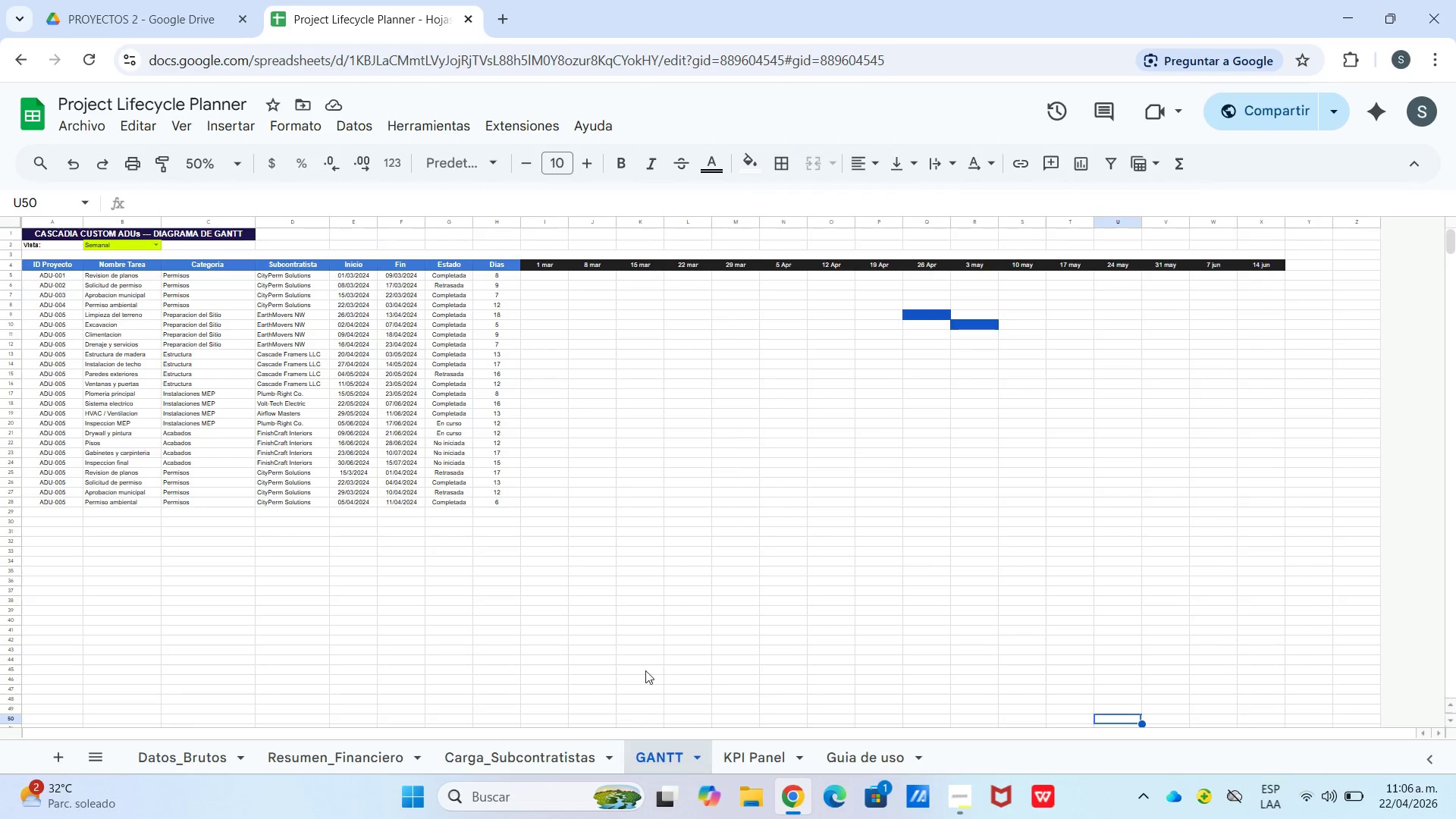 
left_click([593, 512])
 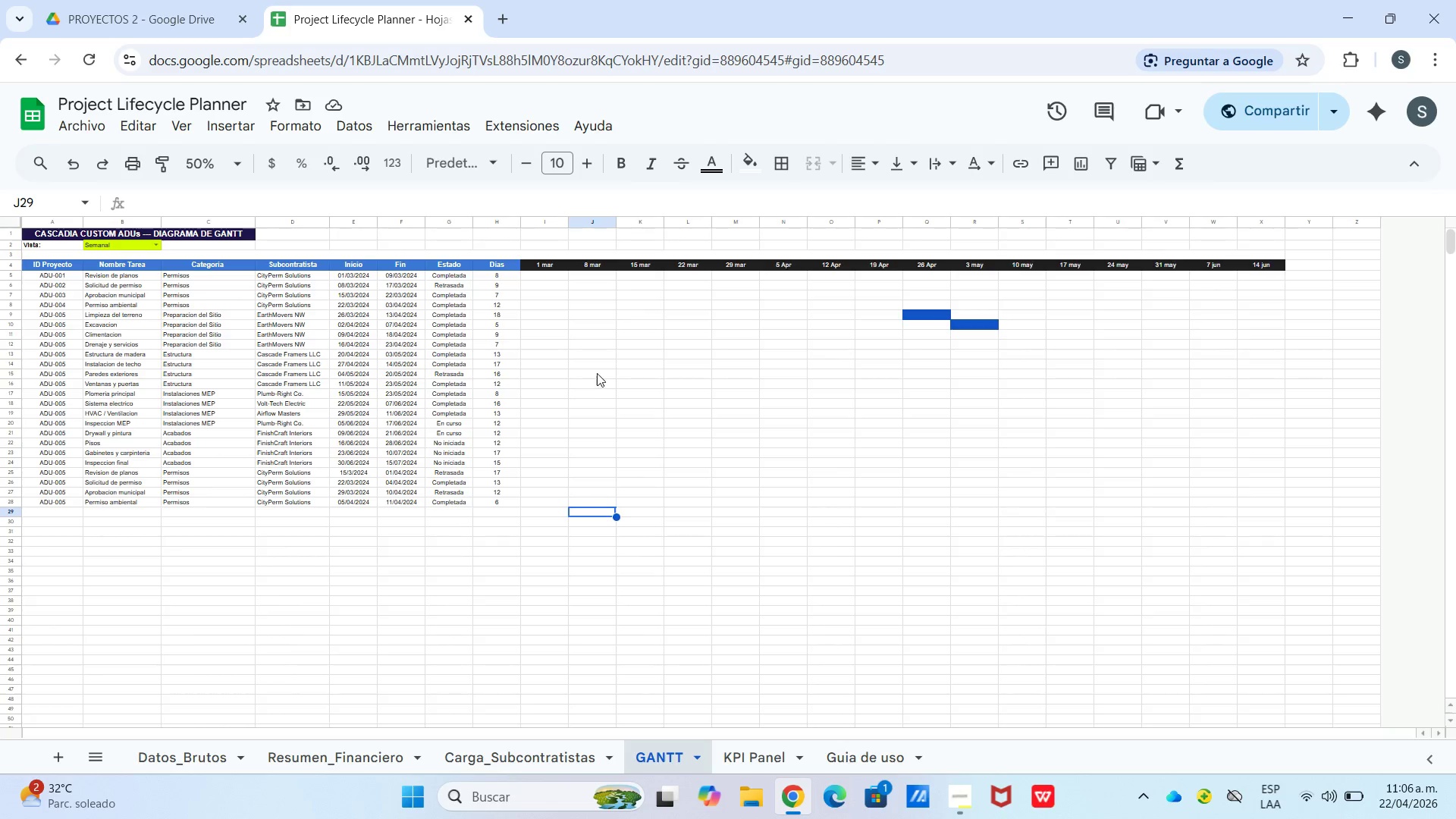 
left_click_drag(start_coordinate=[597, 366], to_coordinate=[593, 369])
 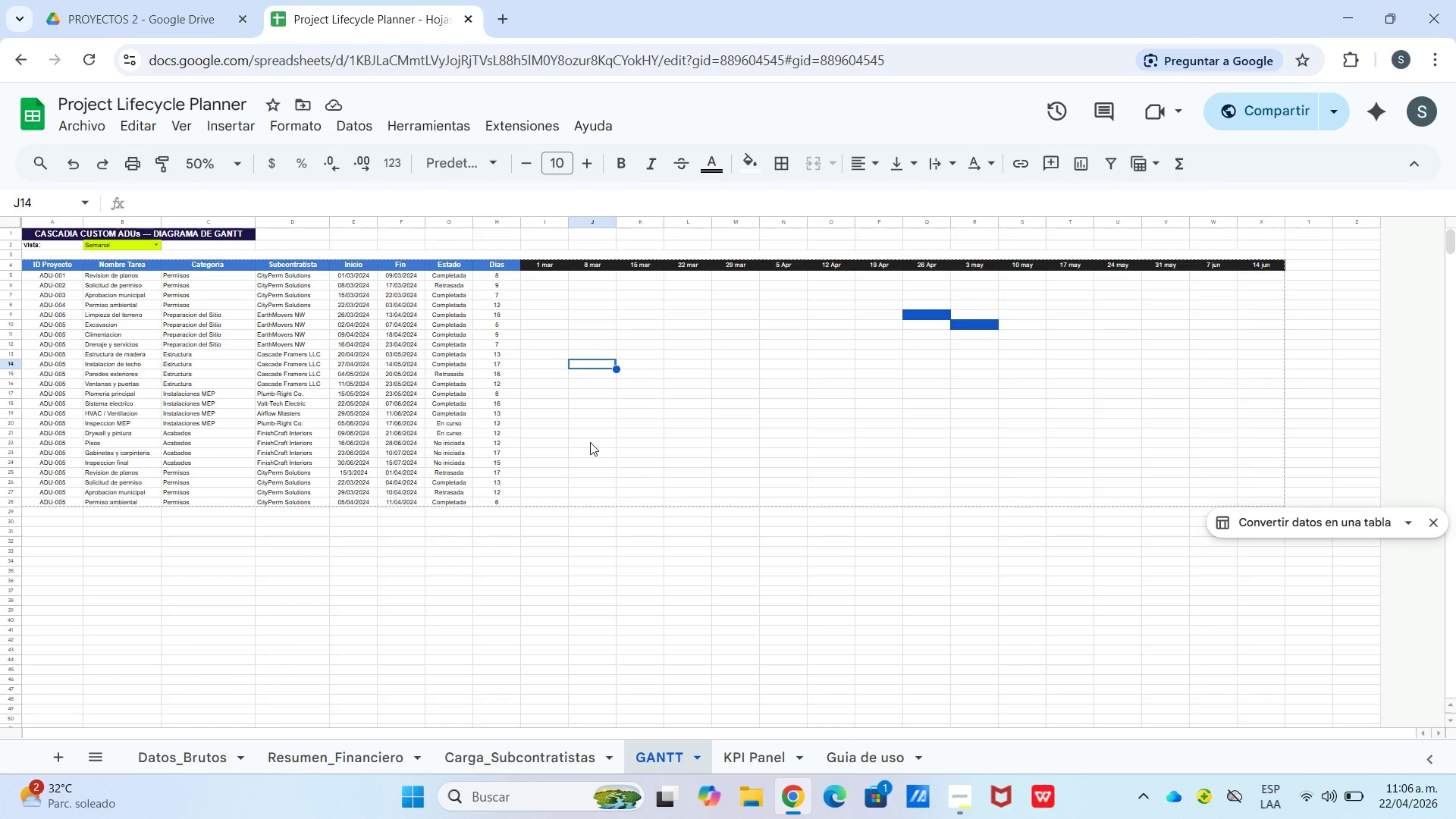 
wait(16.34)
 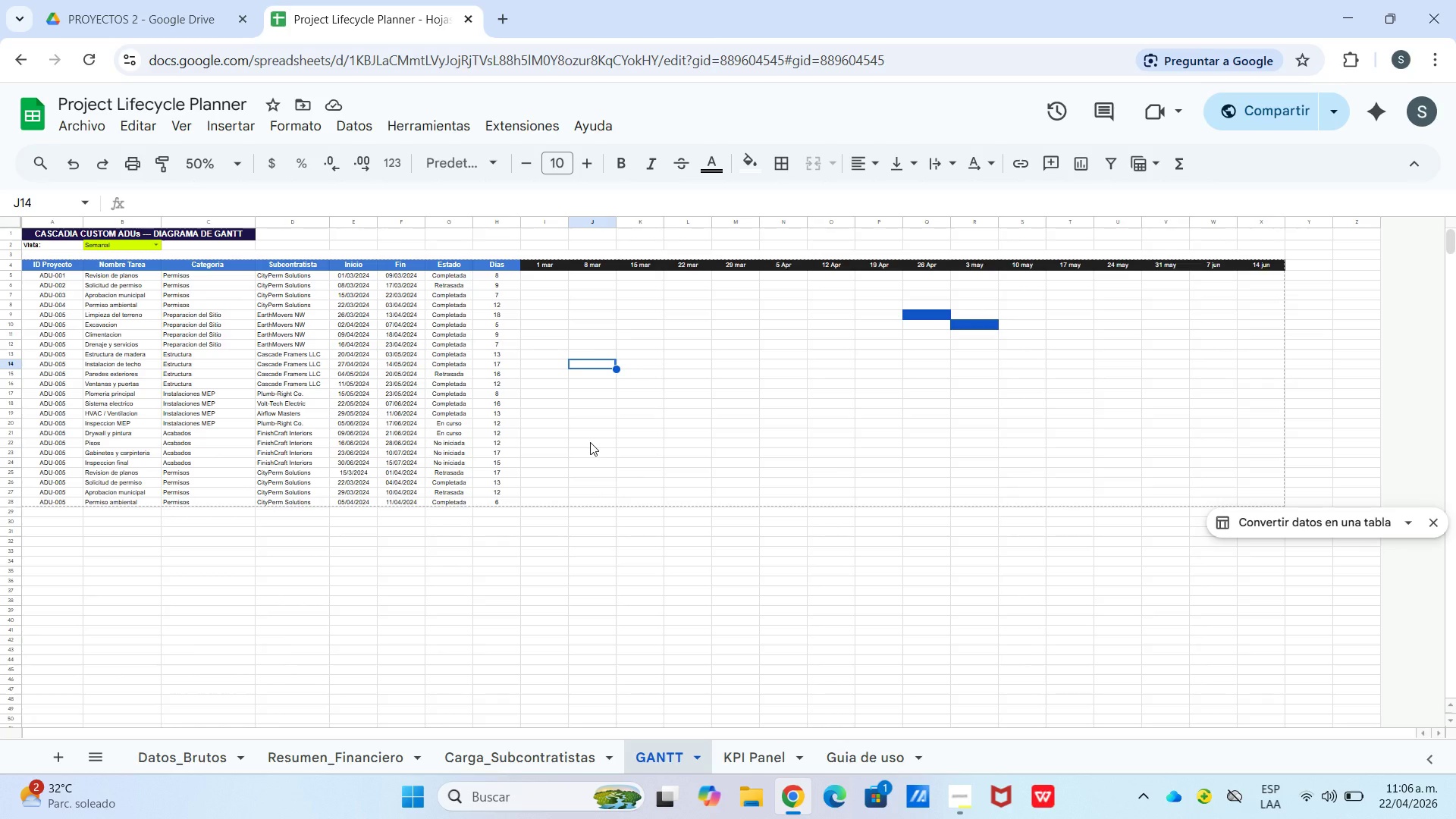 
left_click_drag(start_coordinate=[43, 272], to_coordinate=[57, 278])
 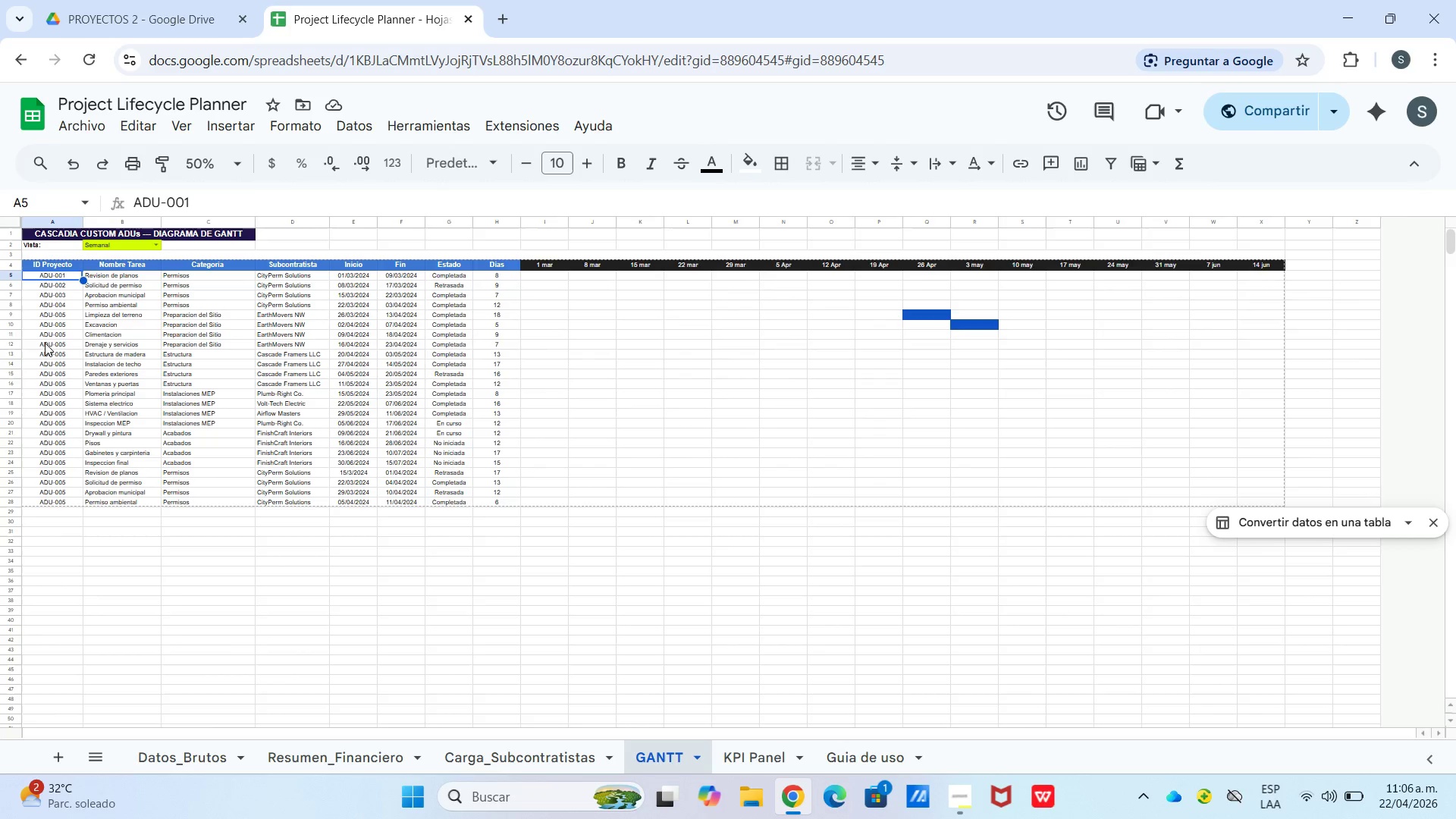 
left_click_drag(start_coordinate=[45, 346], to_coordinate=[59, 349])
 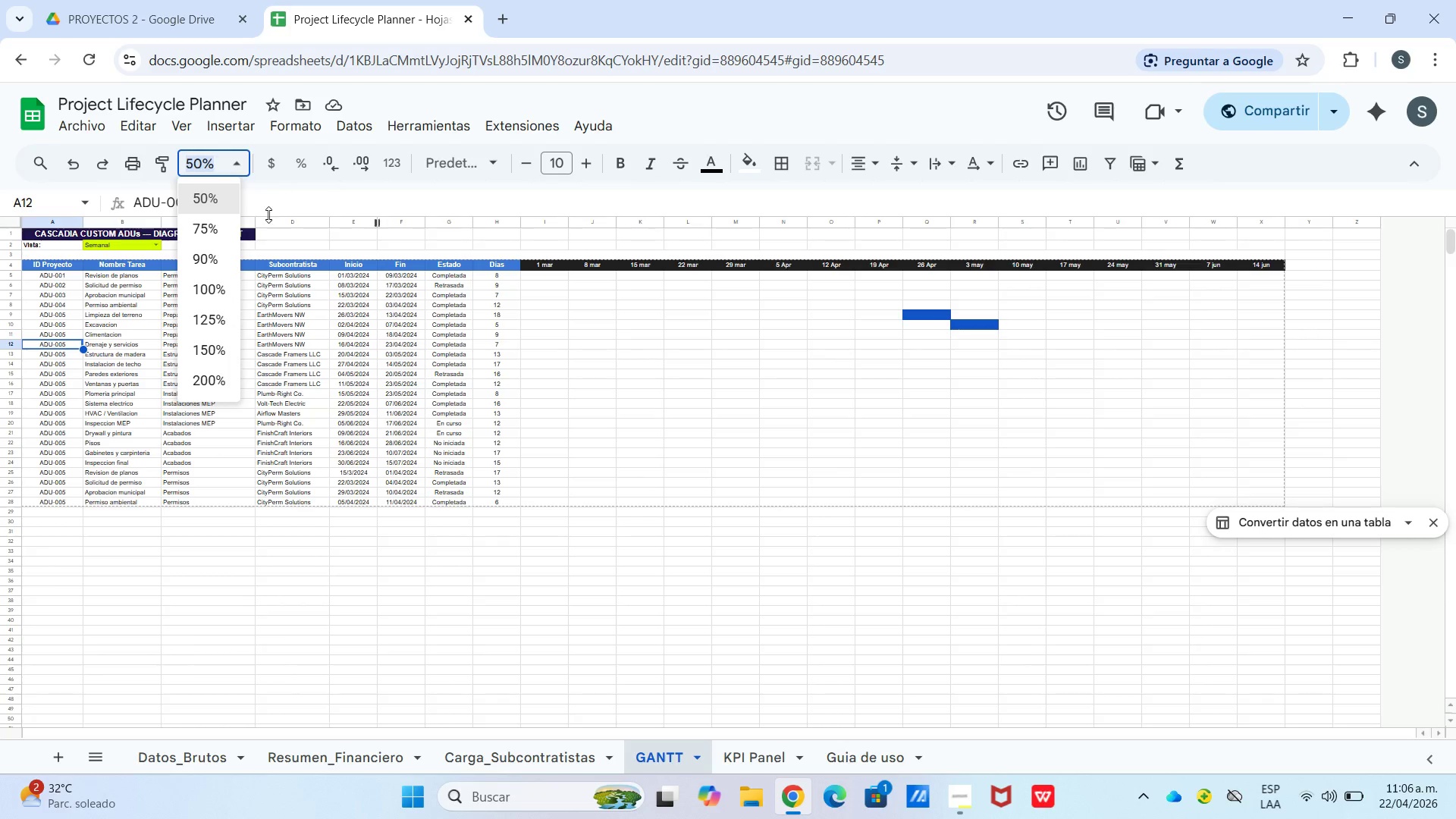 
left_click_drag(start_coordinate=[221, 241], to_coordinate=[231, 249])
 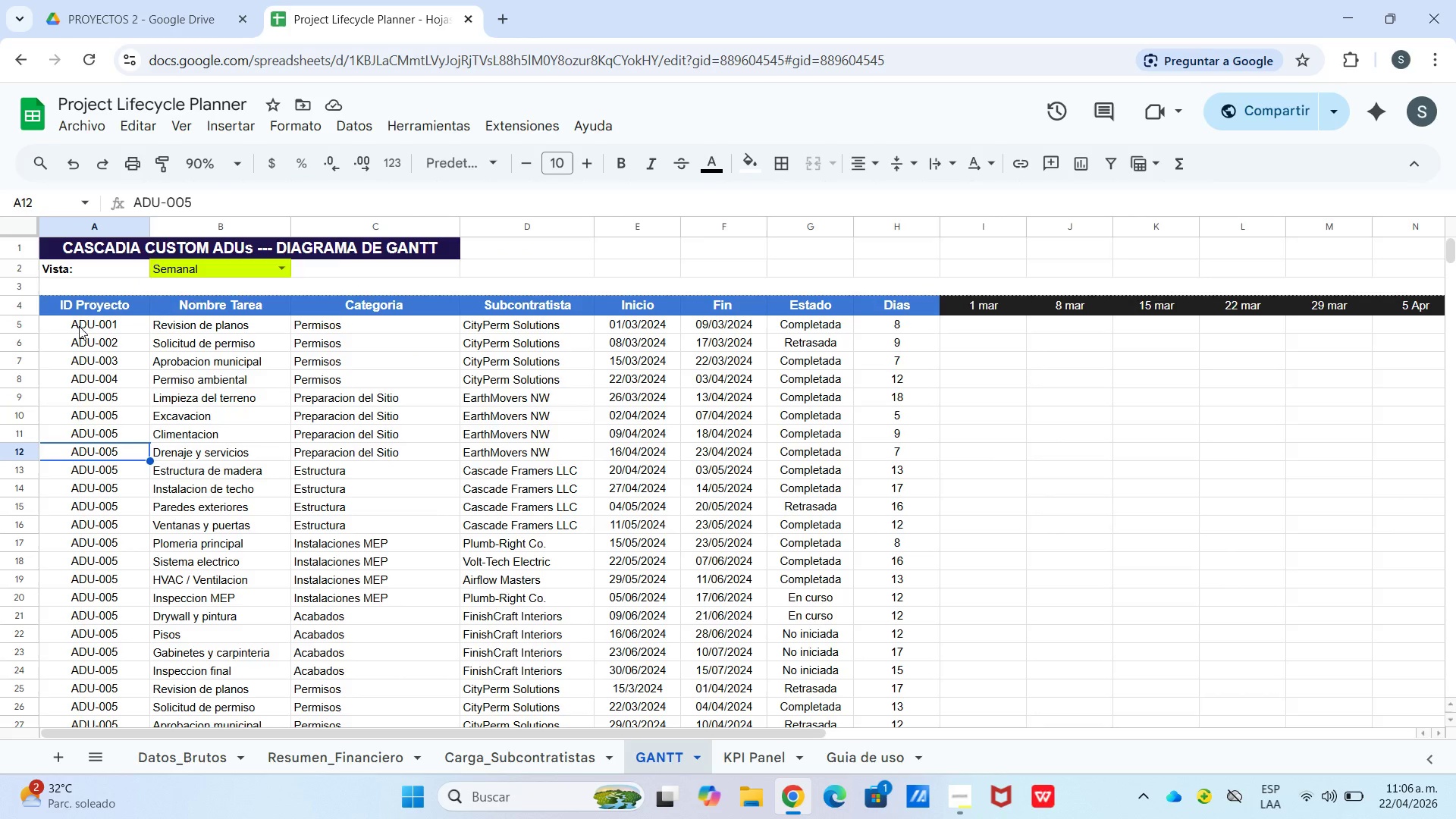 
left_click_drag(start_coordinate=[80, 325], to_coordinate=[84, 327])
 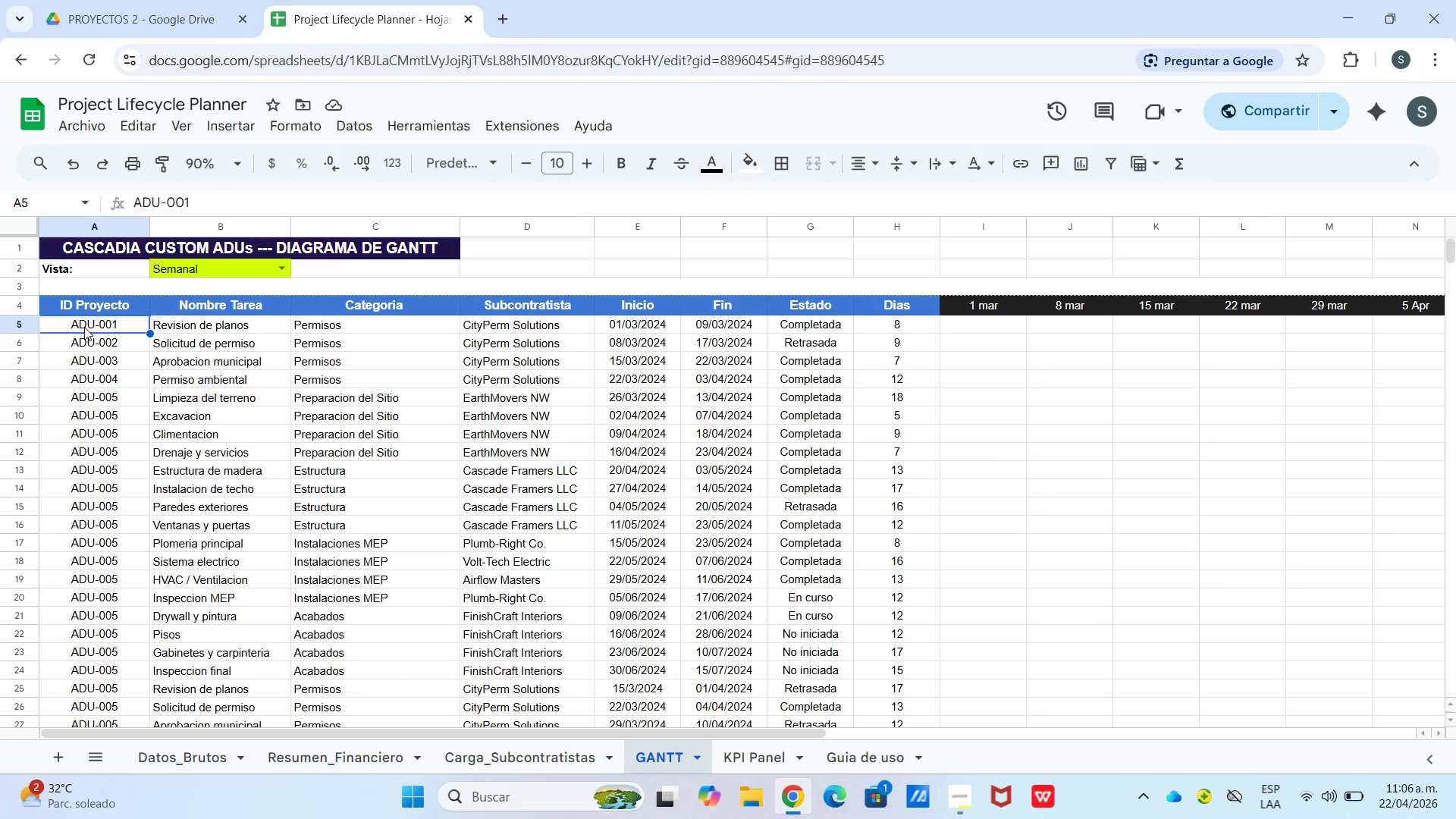 
left_click_drag(start_coordinate=[84, 327], to_coordinate=[1325, 563])
 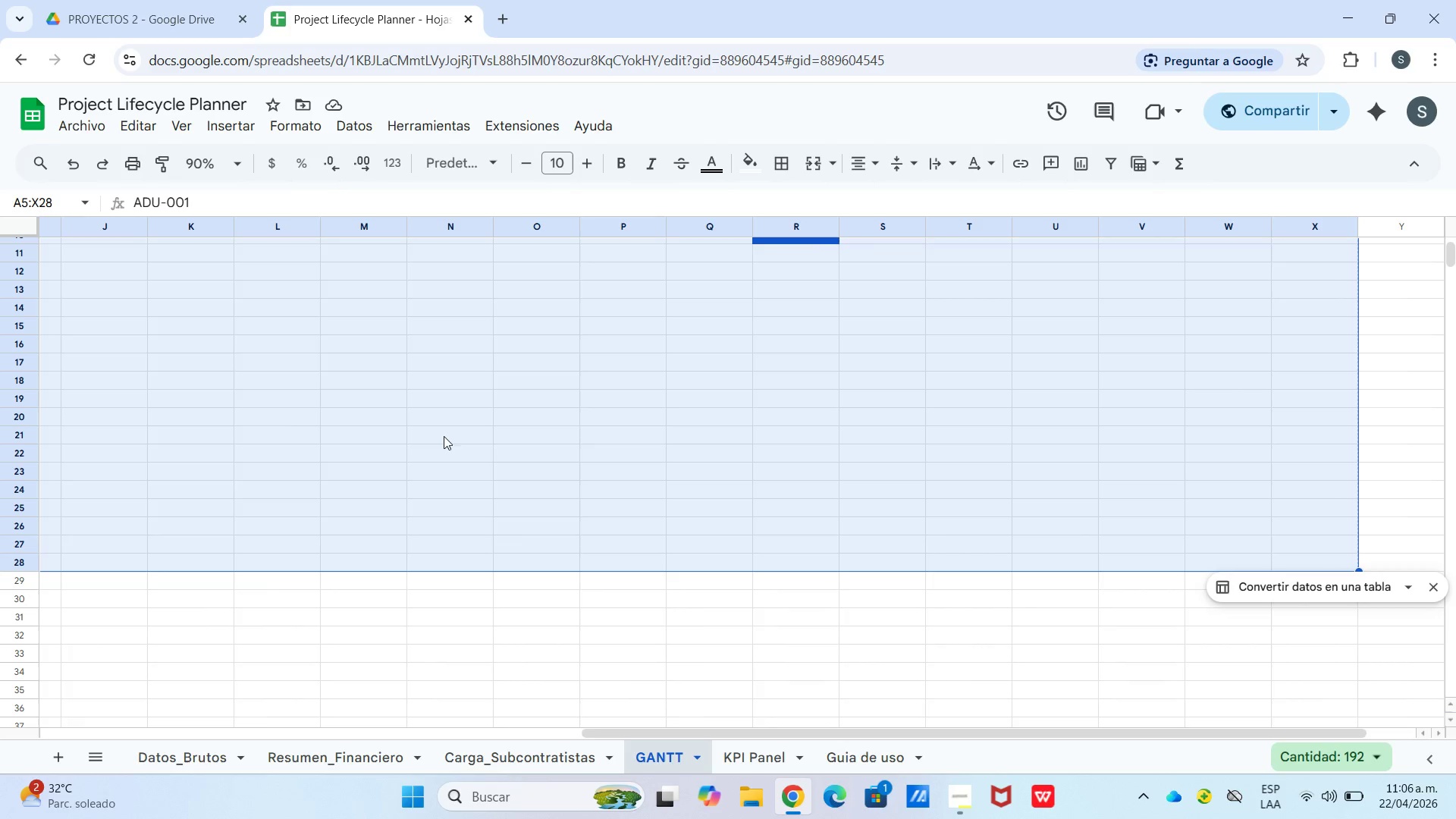 
scroll: coordinate [1448, 631], scroll_direction: down, amount: 1.0
 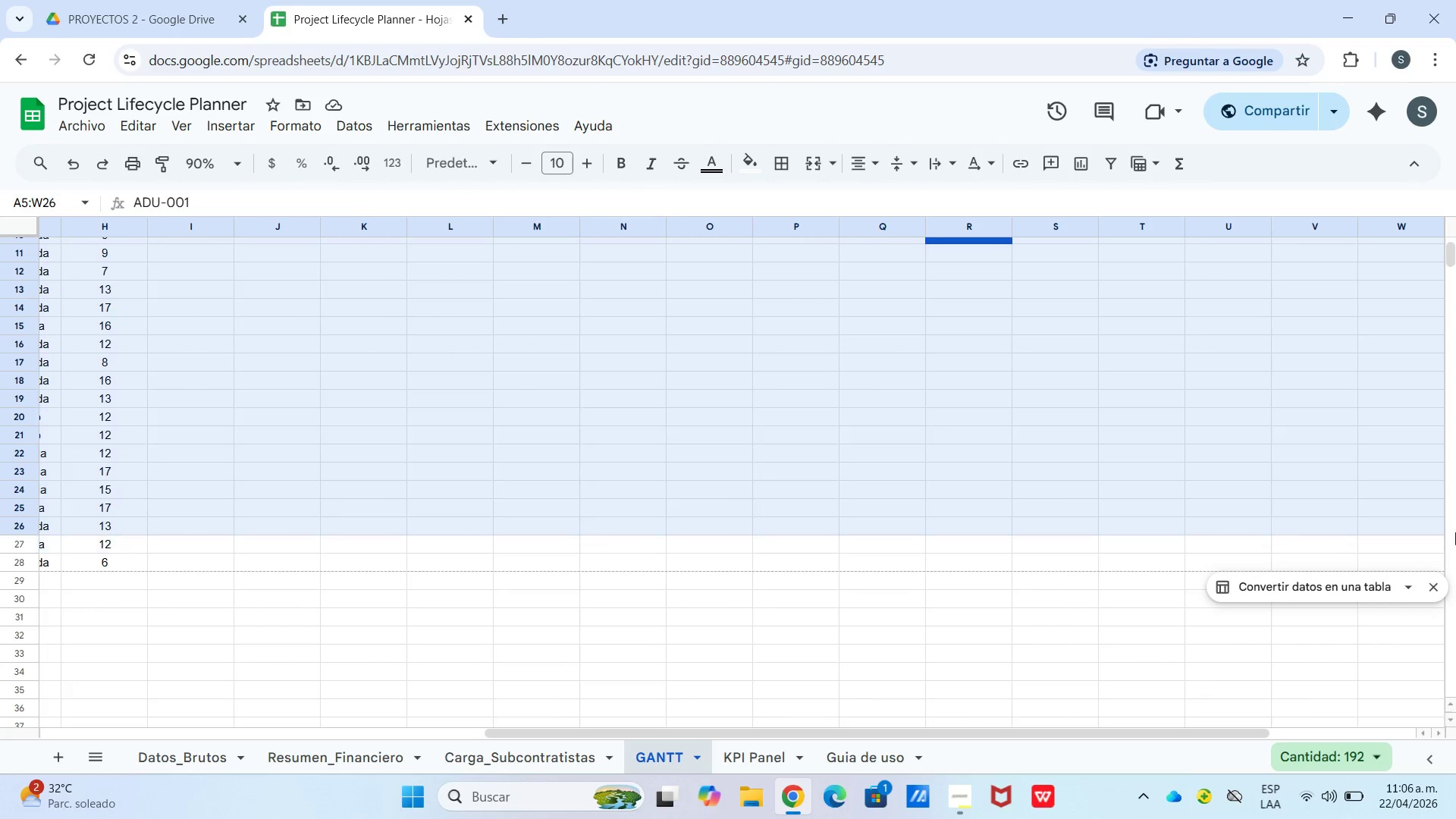 
left_click([303, 121])
 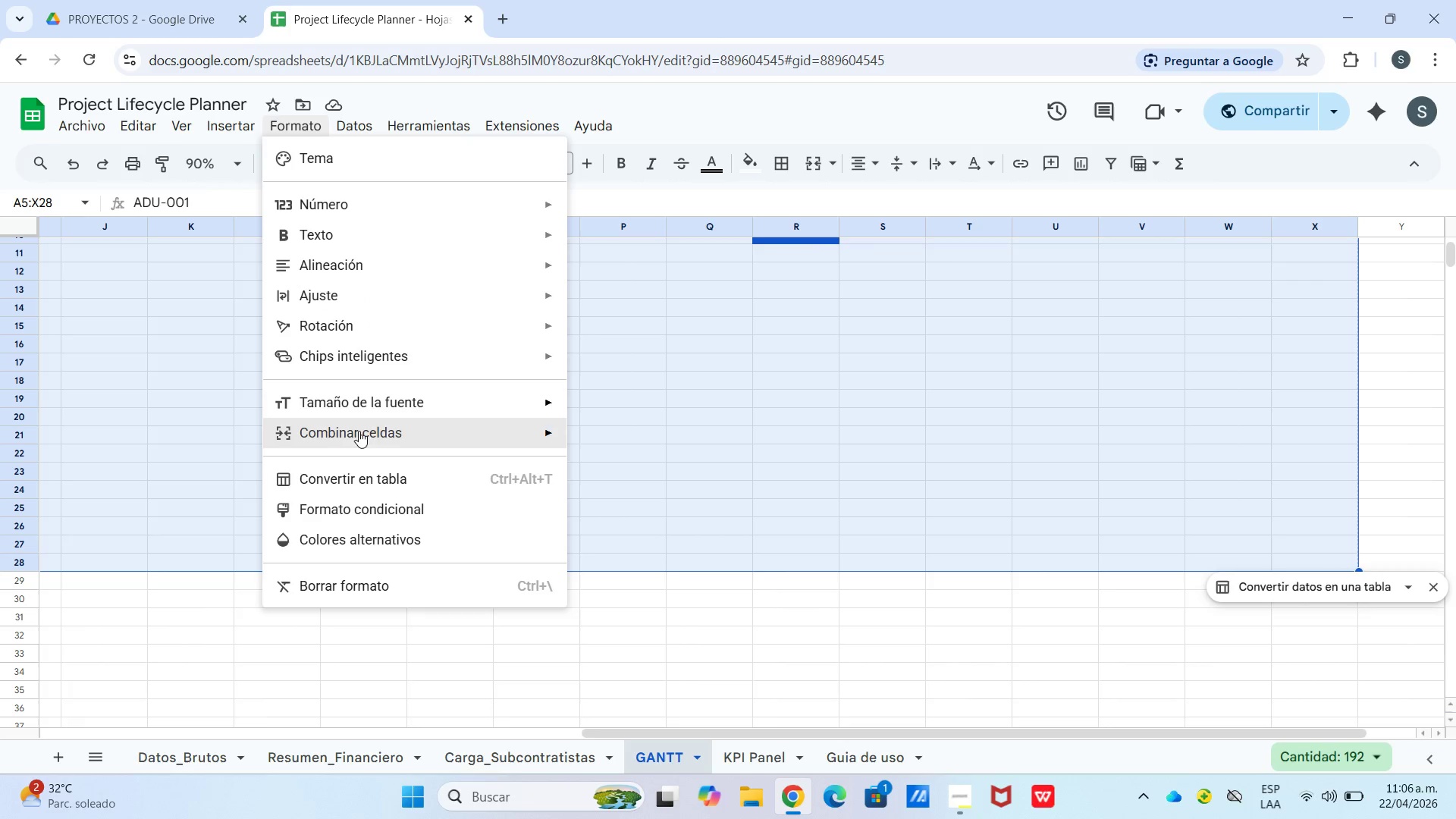 
left_click([371, 538])
 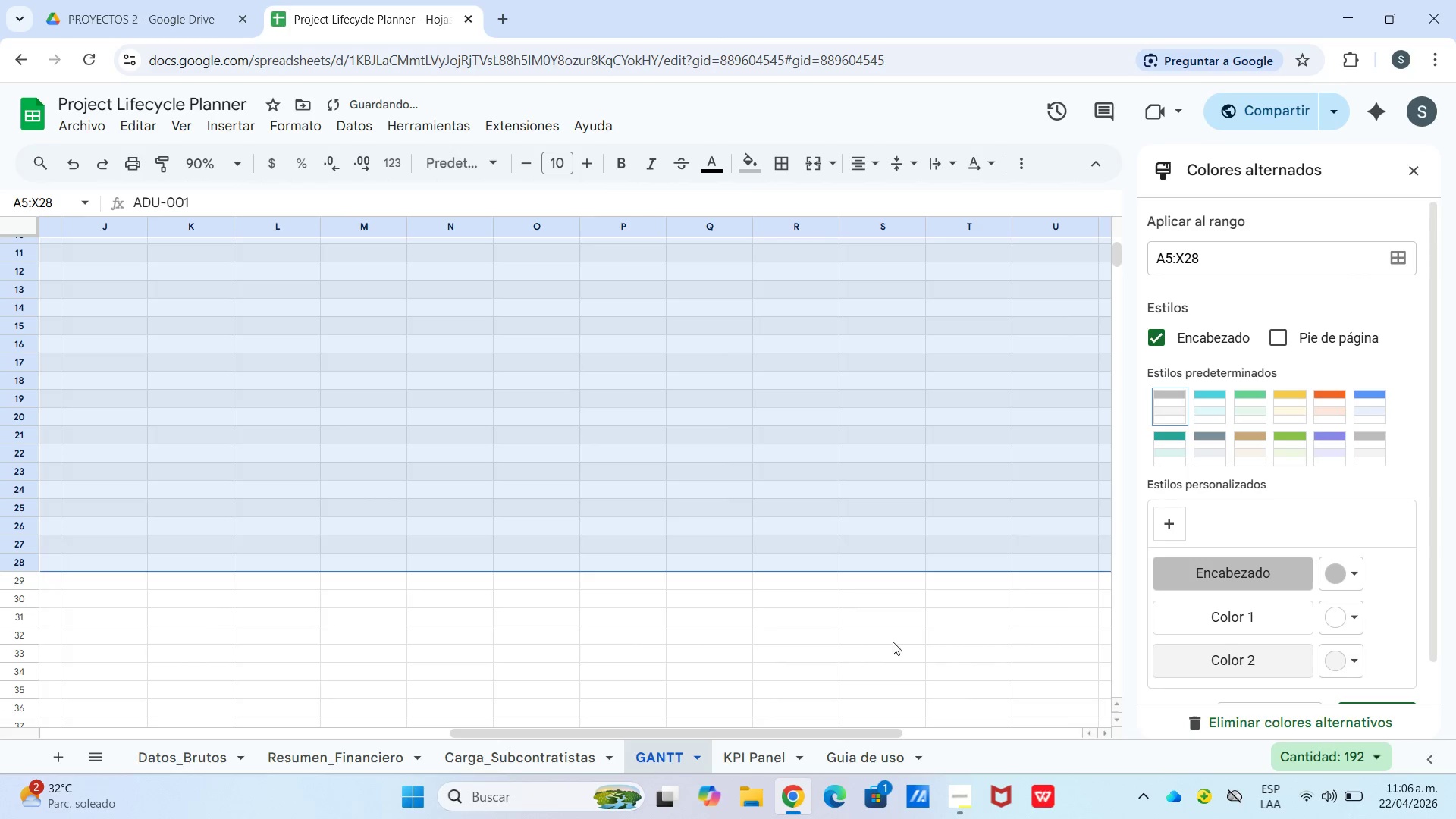 
left_click([880, 645])
 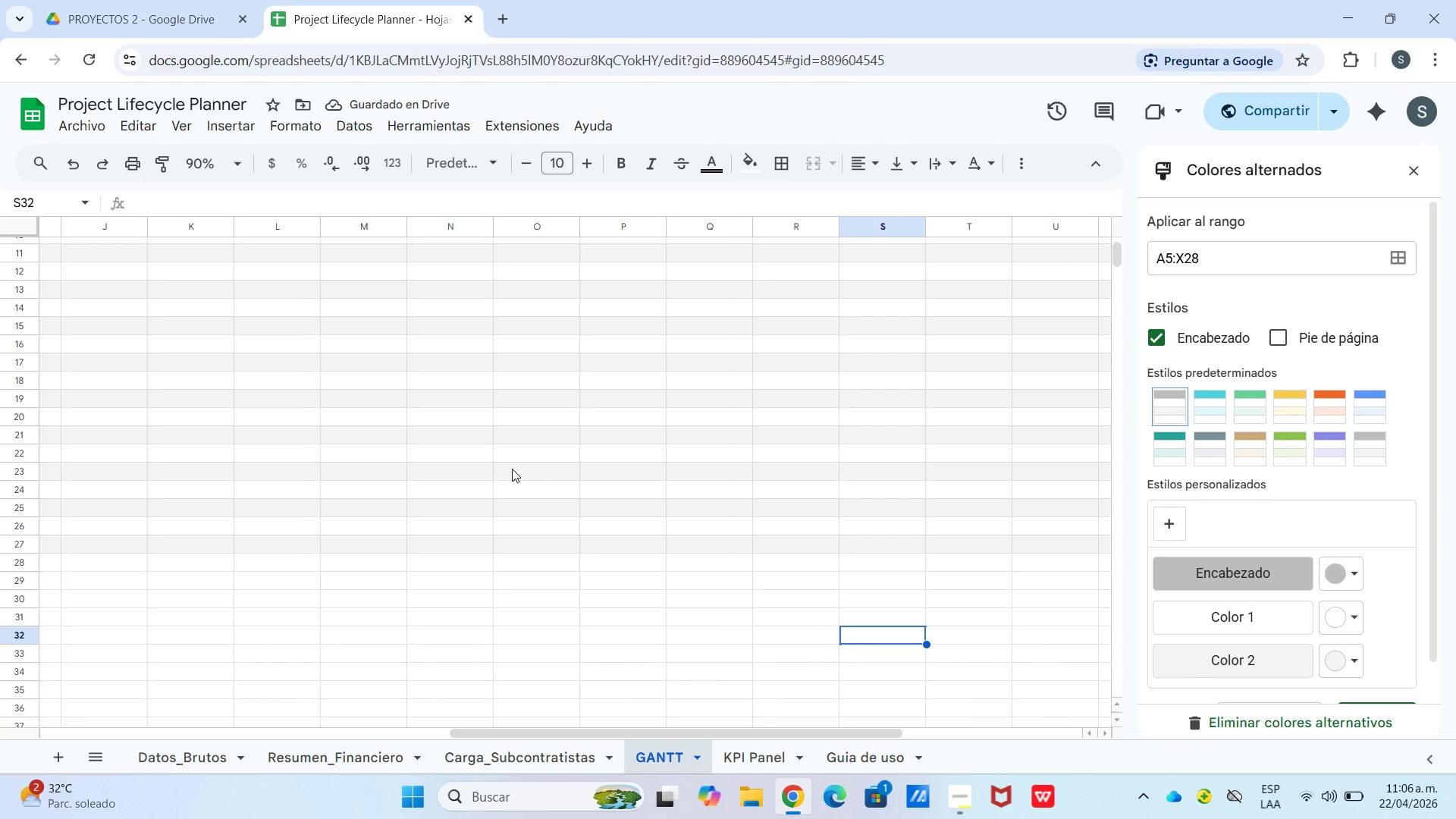 
scroll: coordinate [509, 471], scroll_direction: up, amount: 2.0
 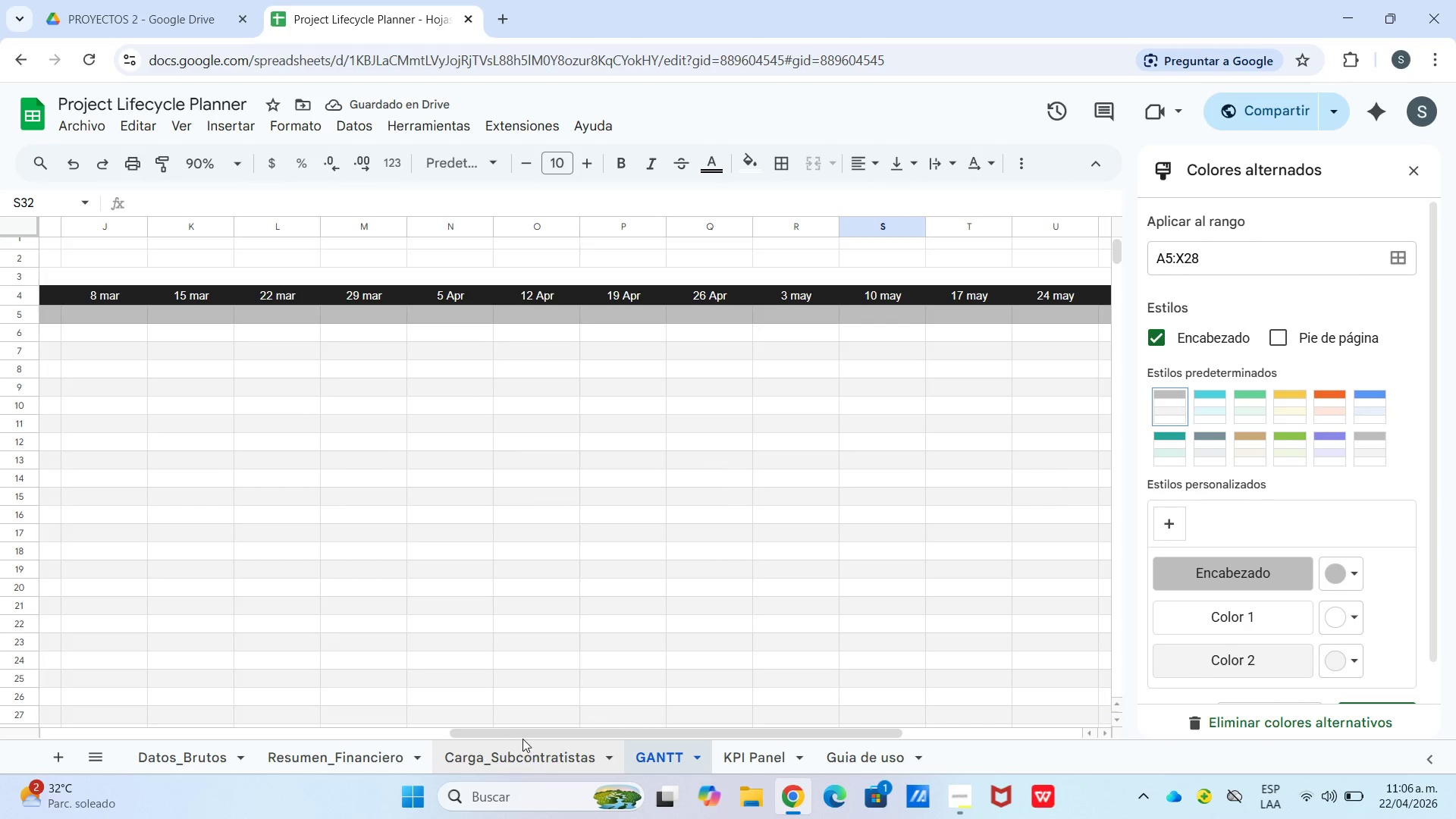 
left_click_drag(start_coordinate=[519, 736], to_coordinate=[0, 723])
 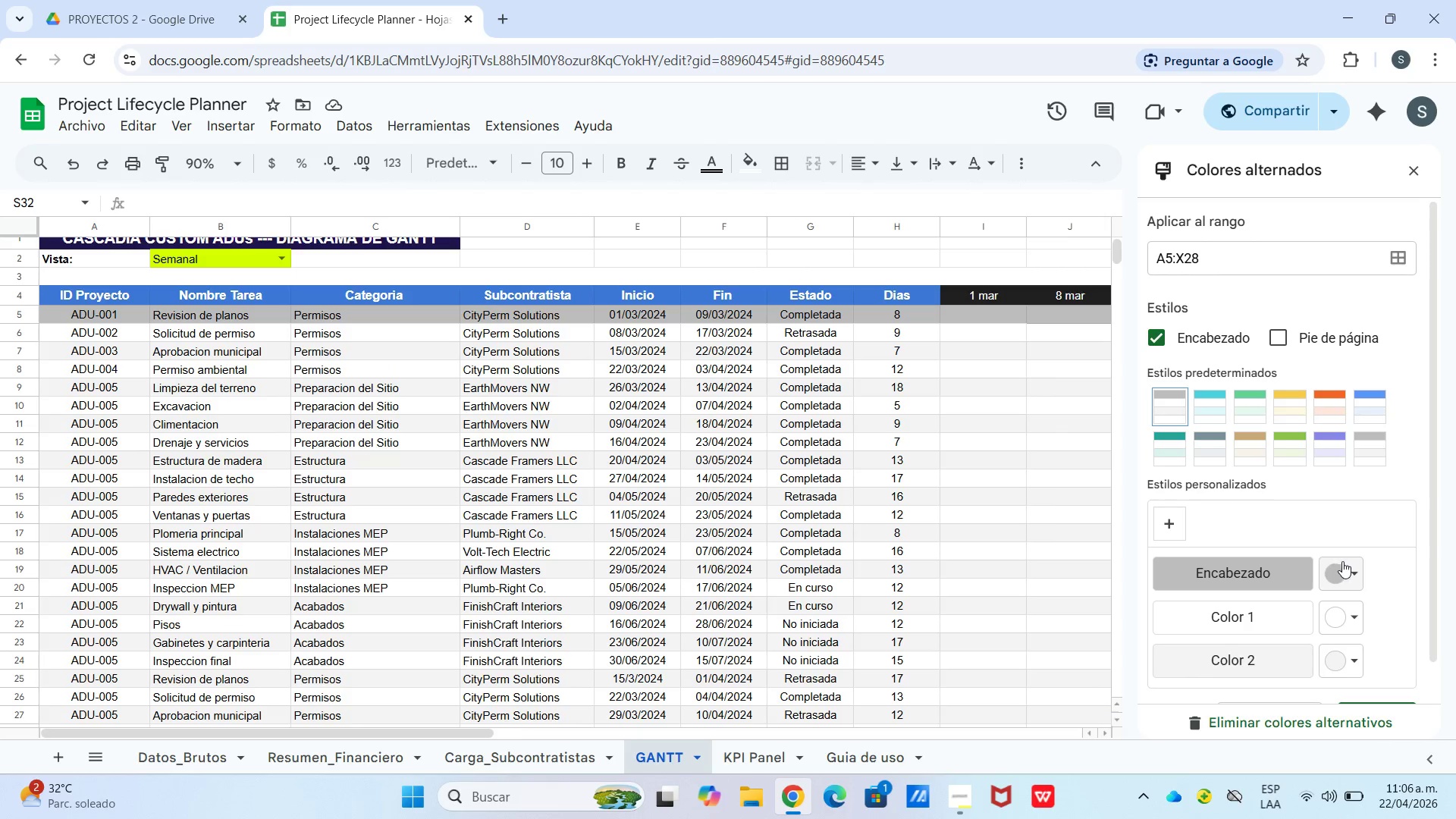 
left_click([1303, 568])
 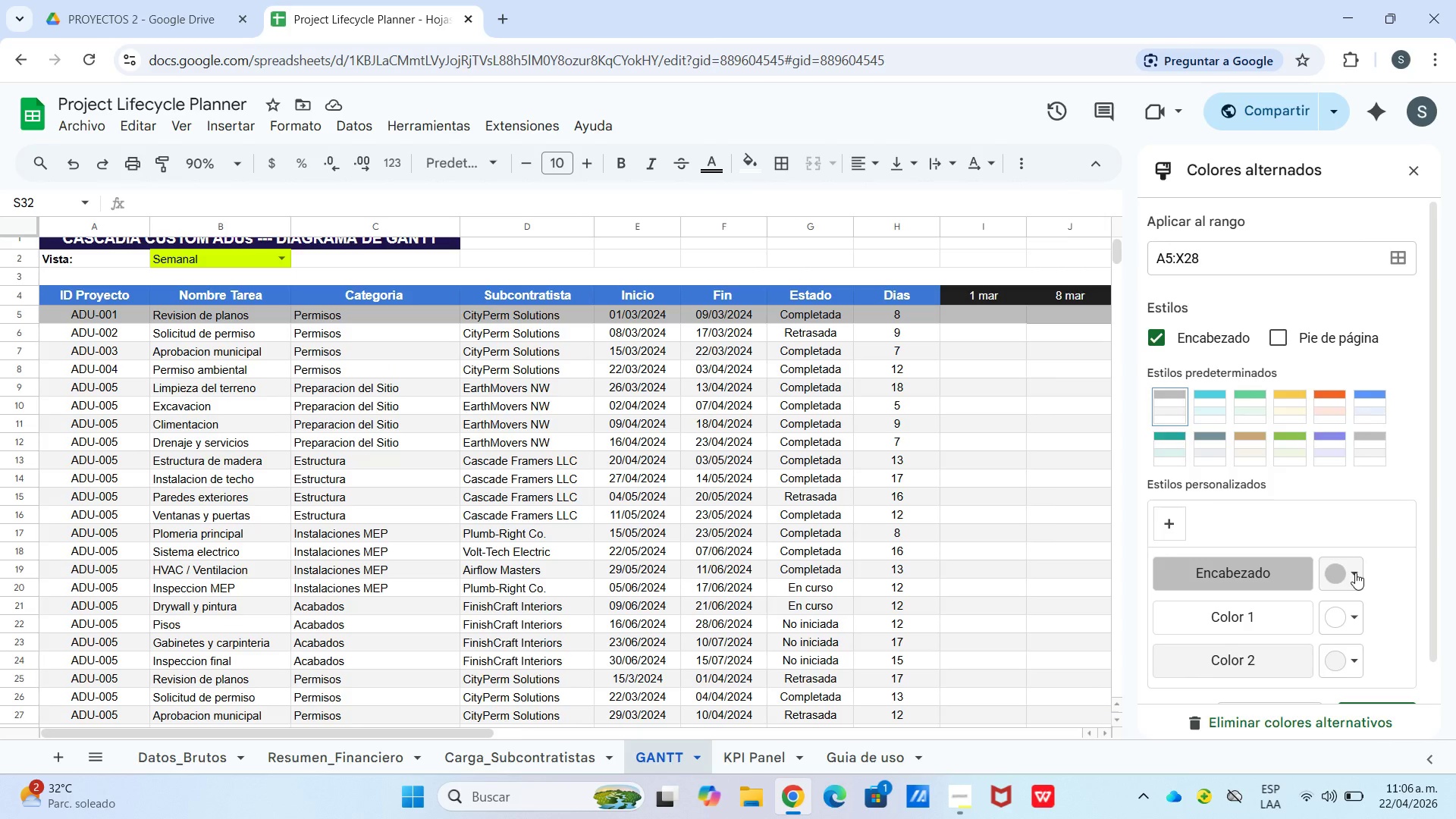 
left_click([1355, 573])
 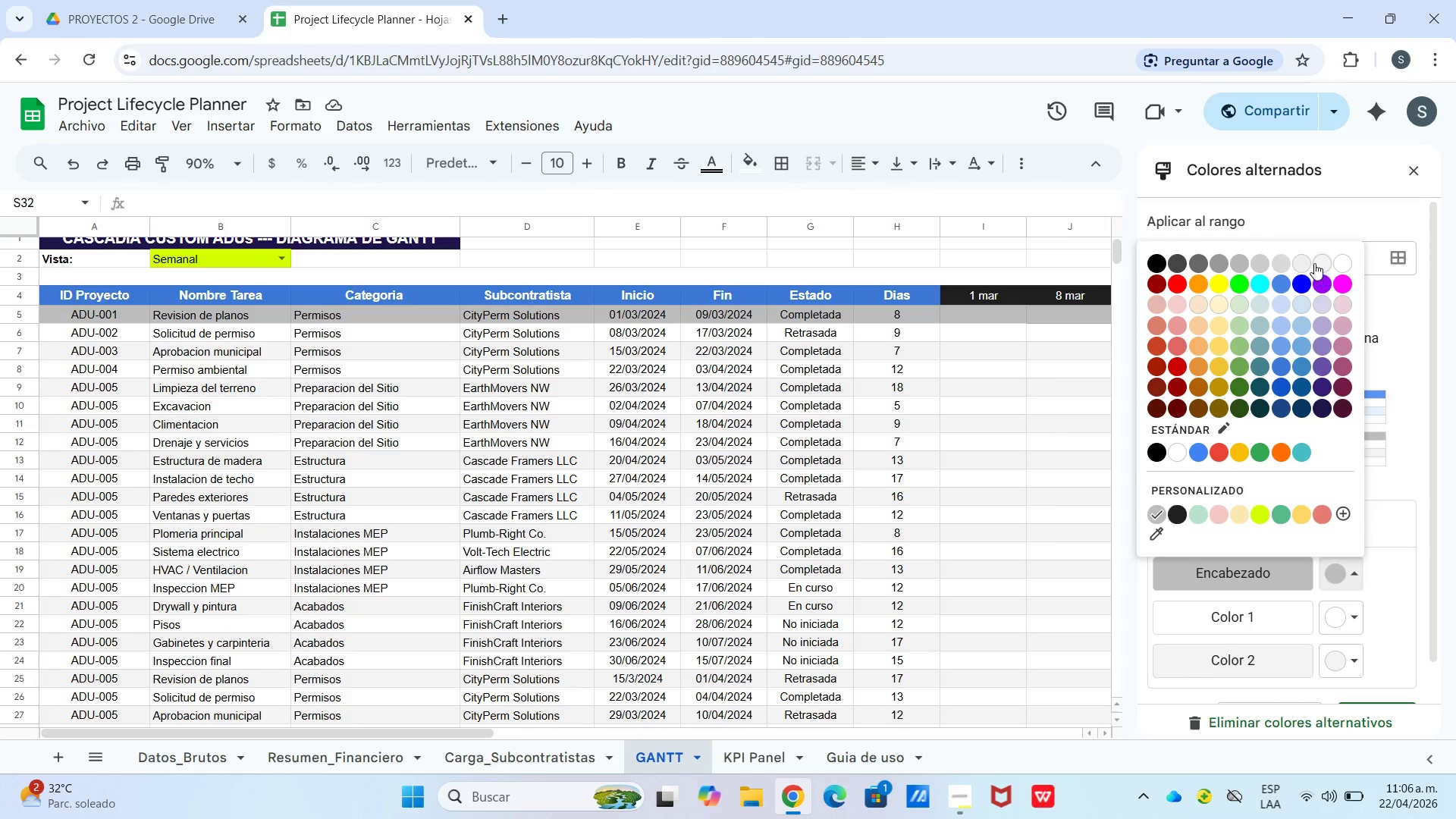 
left_click([1298, 265])
 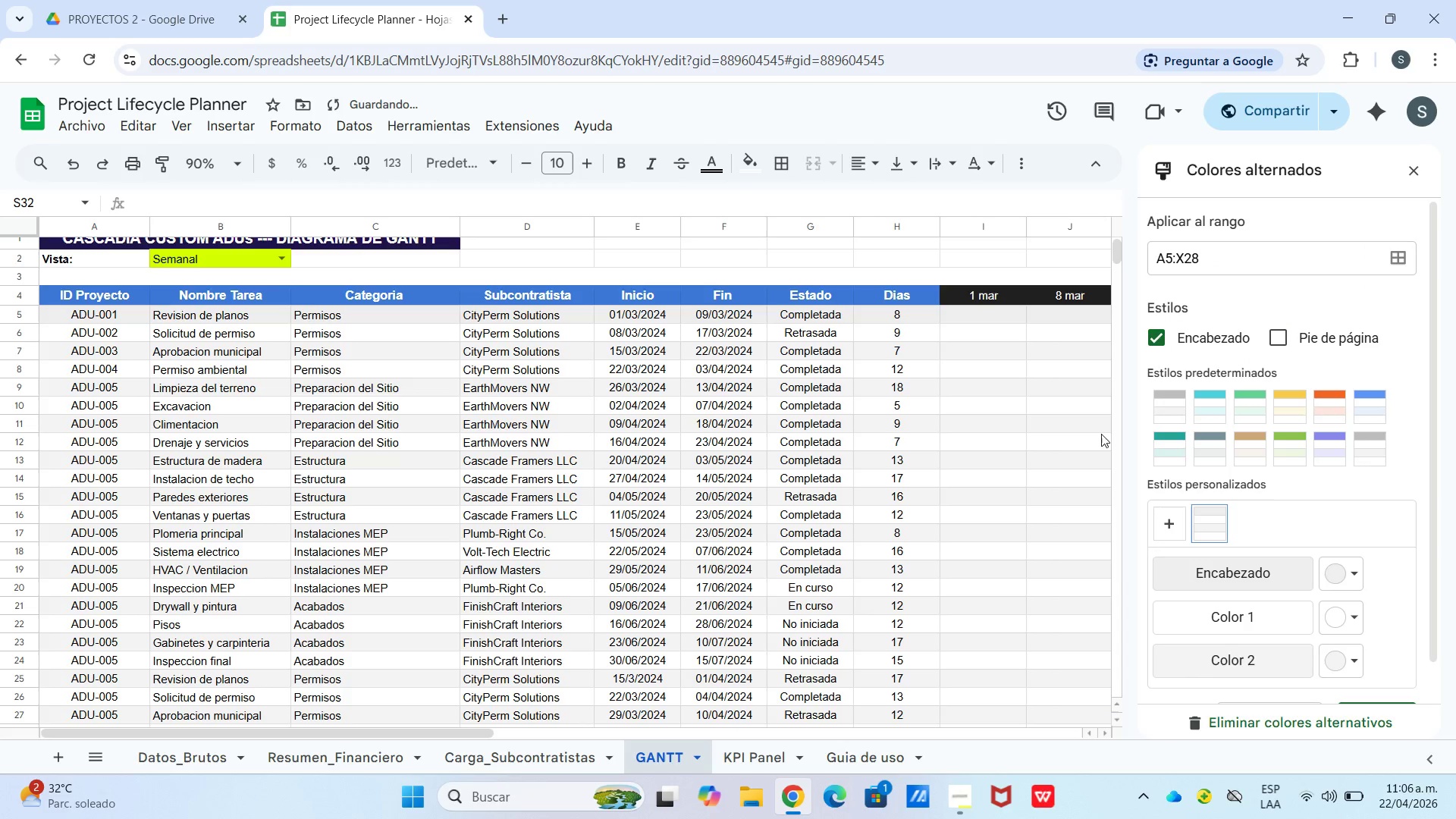 
left_click([1053, 431])
 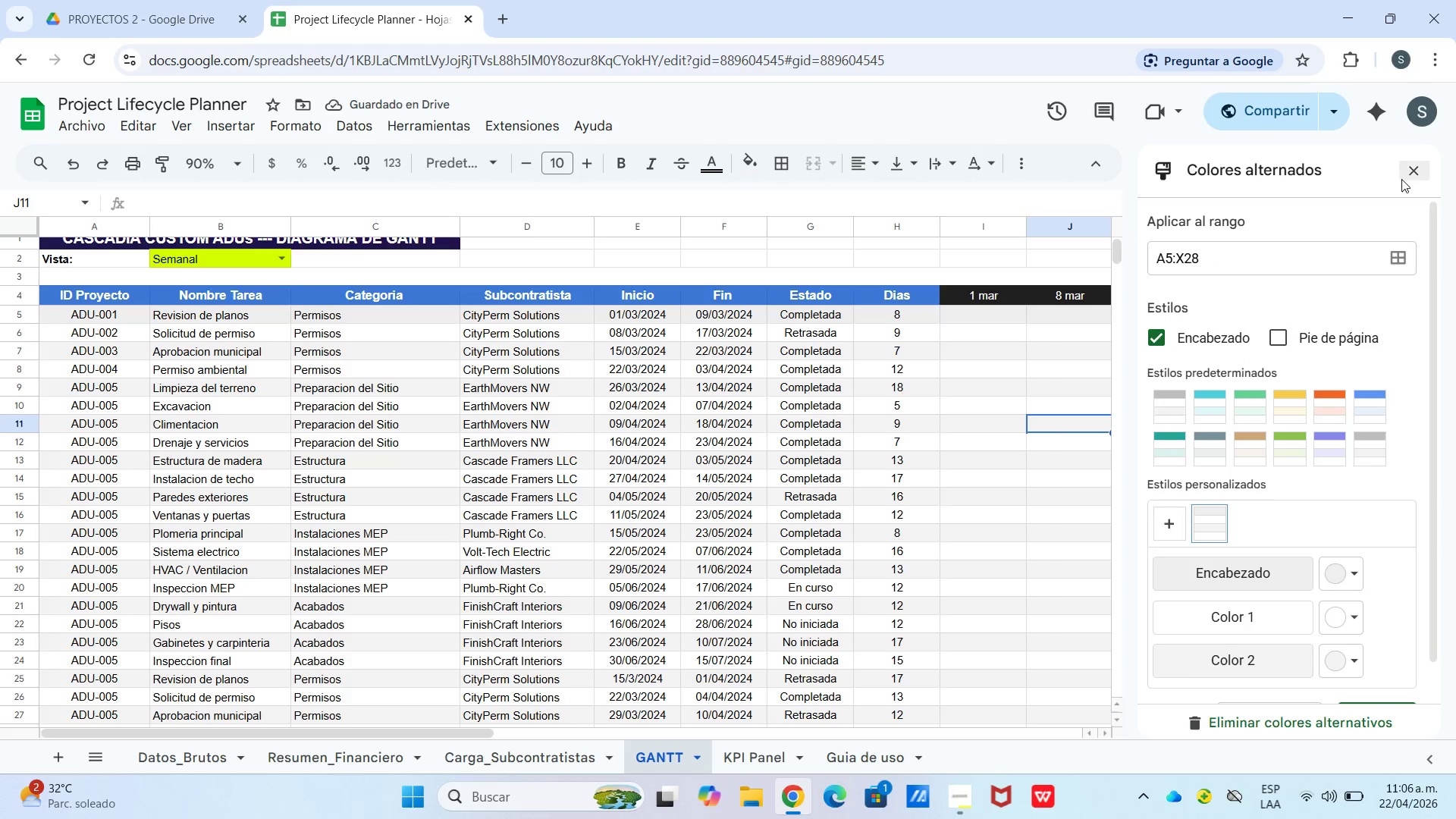 
left_click([1407, 177])
 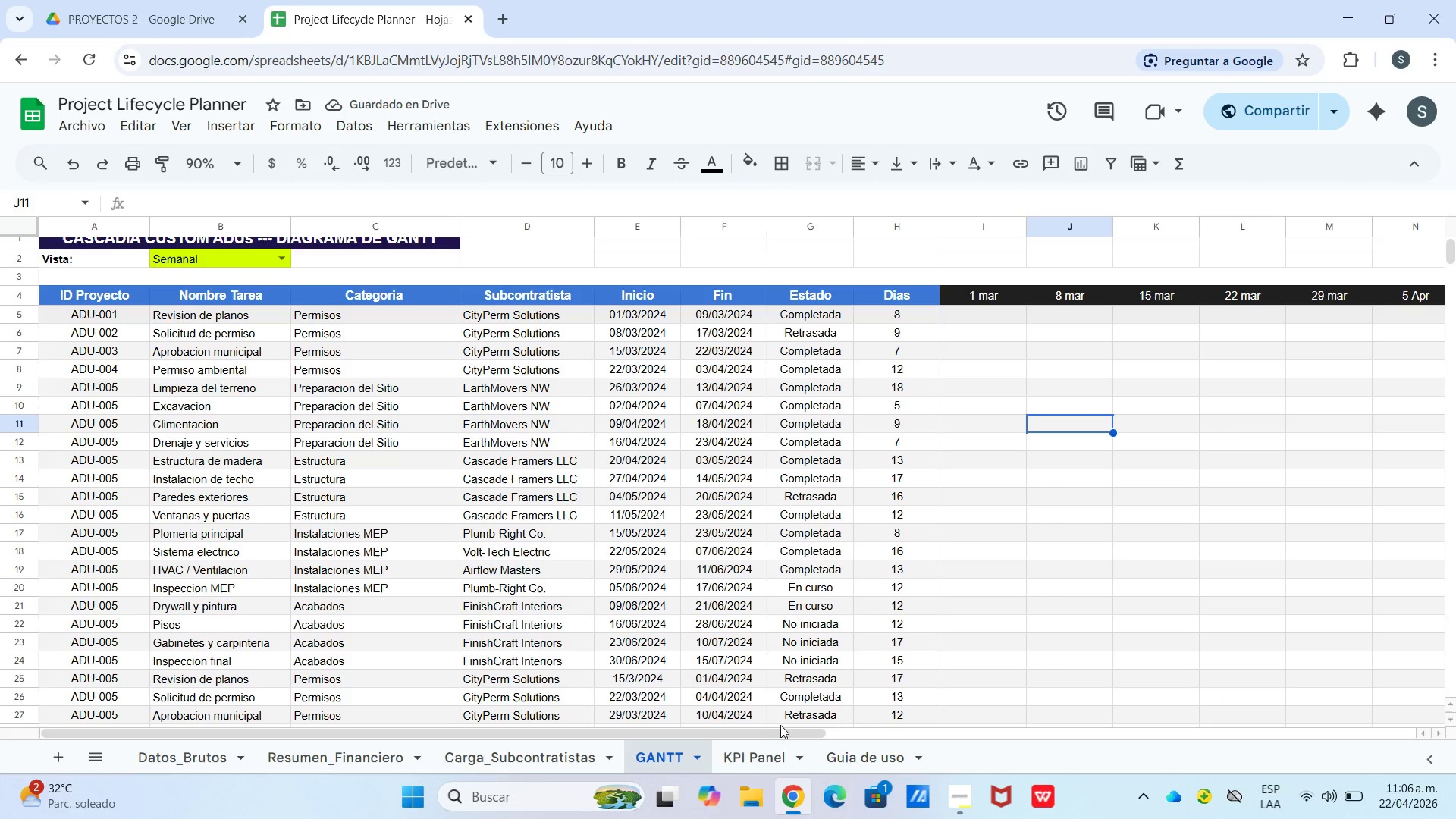 
left_click_drag(start_coordinate=[786, 730], to_coordinate=[731, 729])
 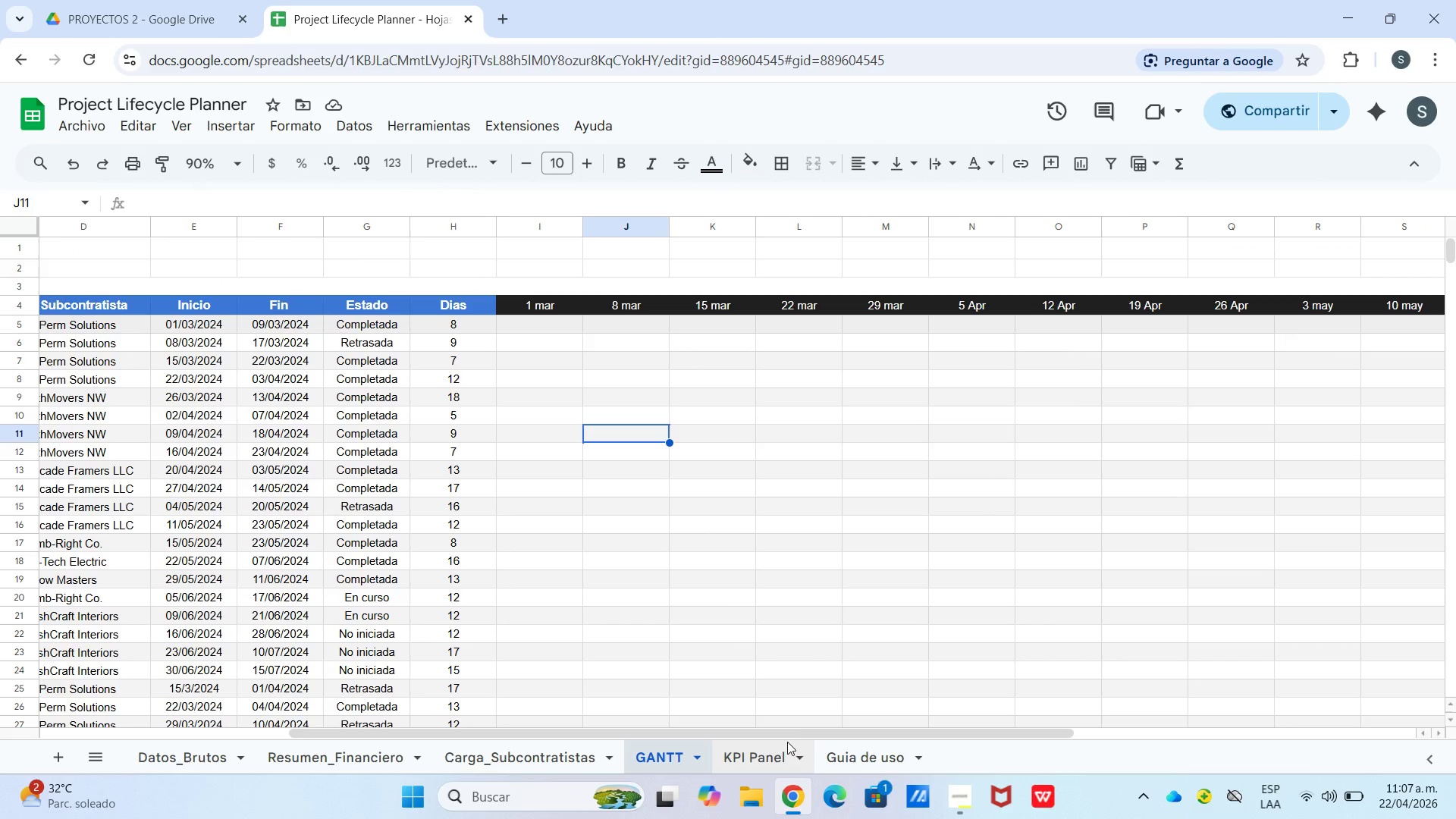 
scroll: coordinate [1033, 687], scroll_direction: down, amount: 2.0
 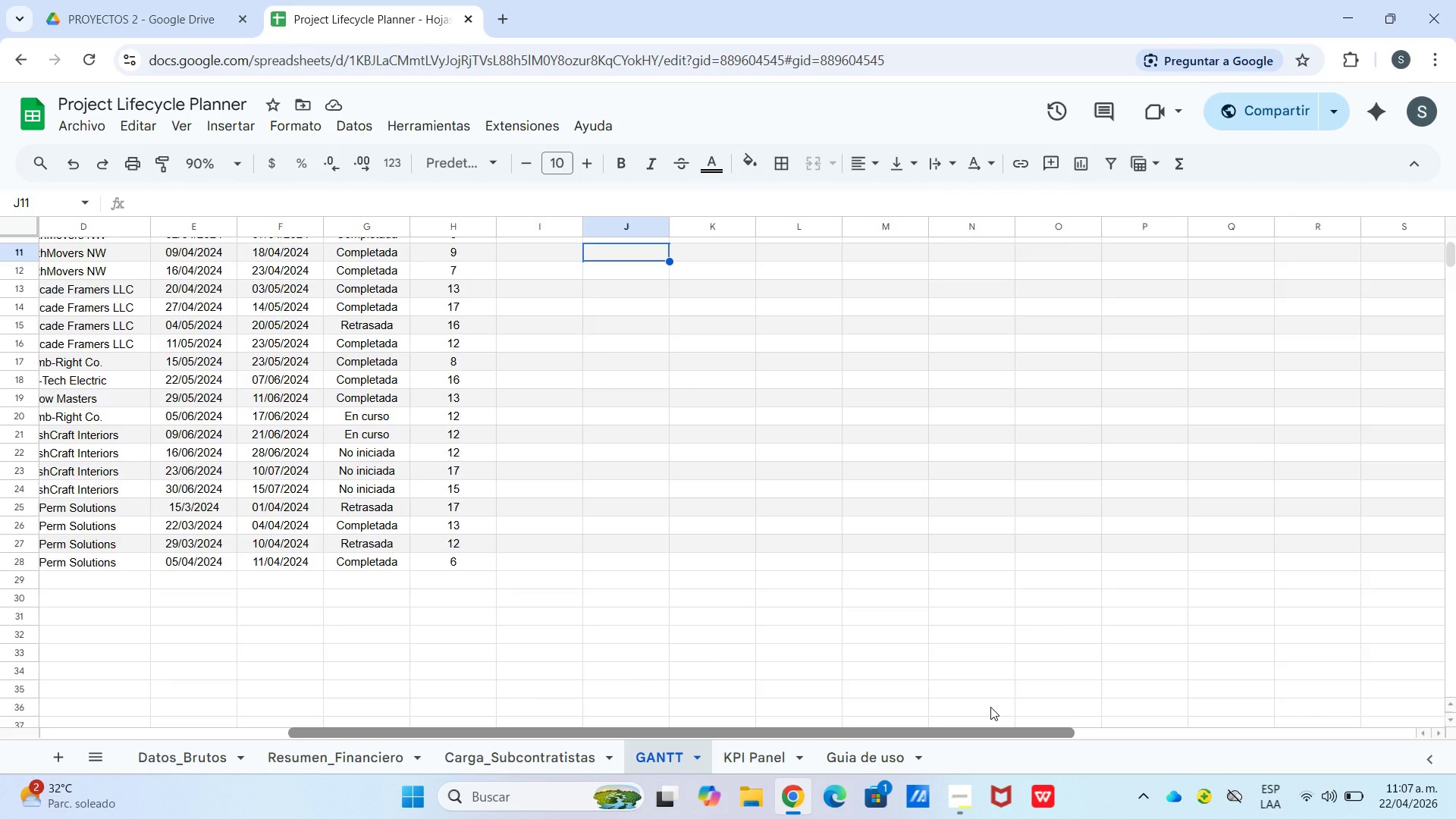 
scroll: coordinate [990, 707], scroll_direction: up, amount: 3.0
 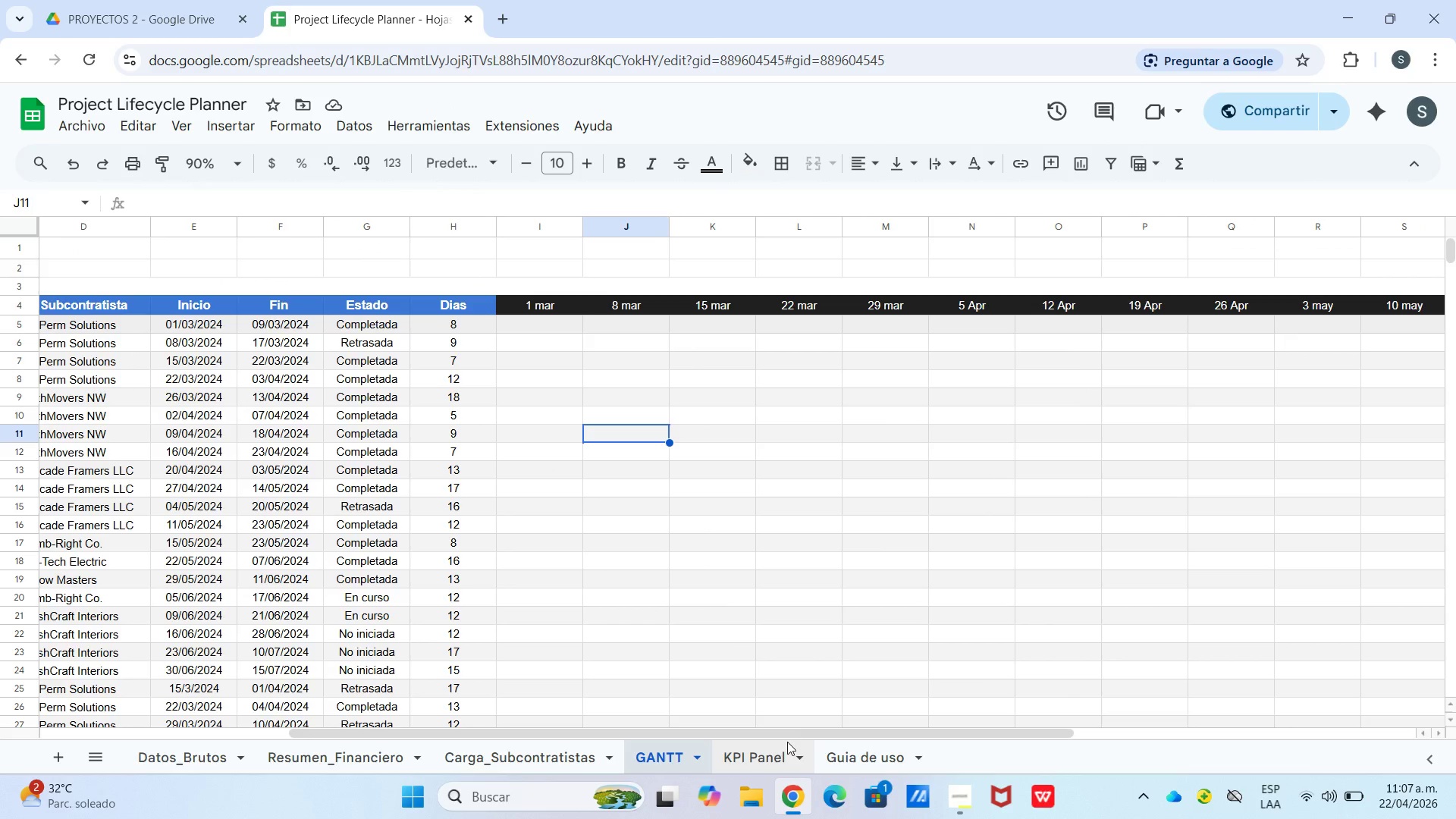 
left_click_drag(start_coordinate=[786, 736], to_coordinate=[340, 739])
 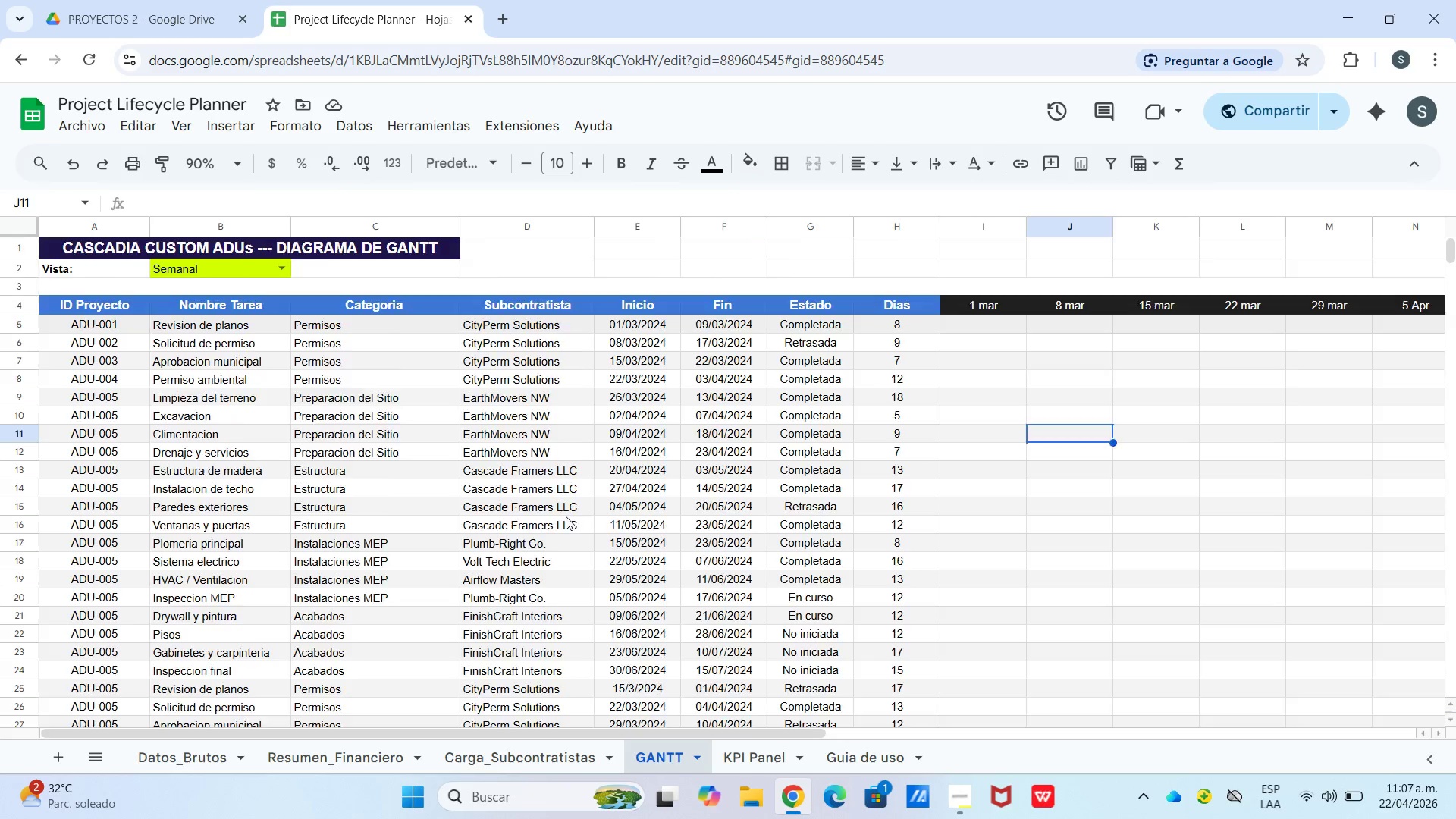 
scroll: coordinate [566, 516], scroll_direction: down, amount: 2.0
 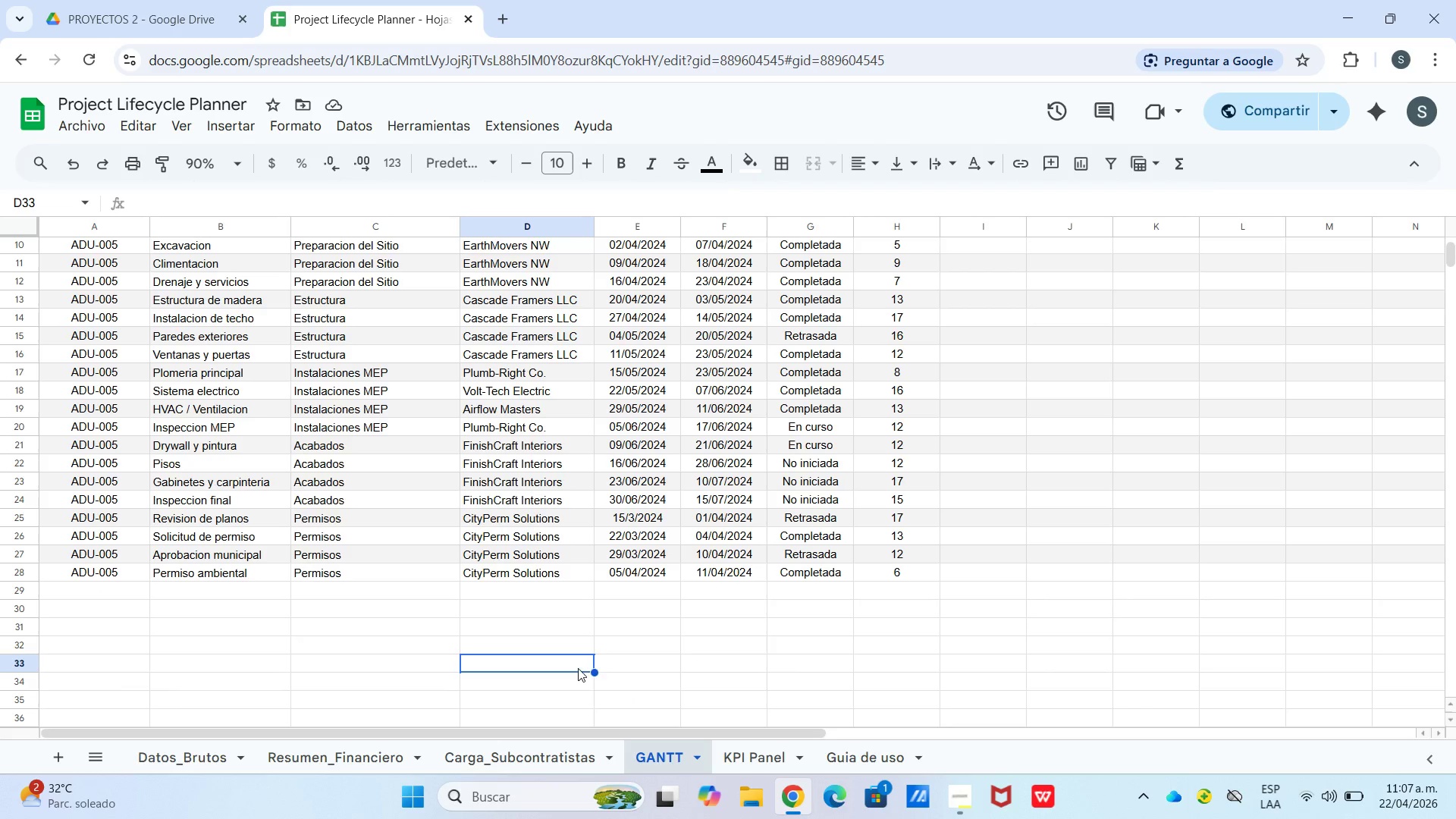 
scroll: coordinate [796, 592], scroll_direction: up, amount: 6.0
 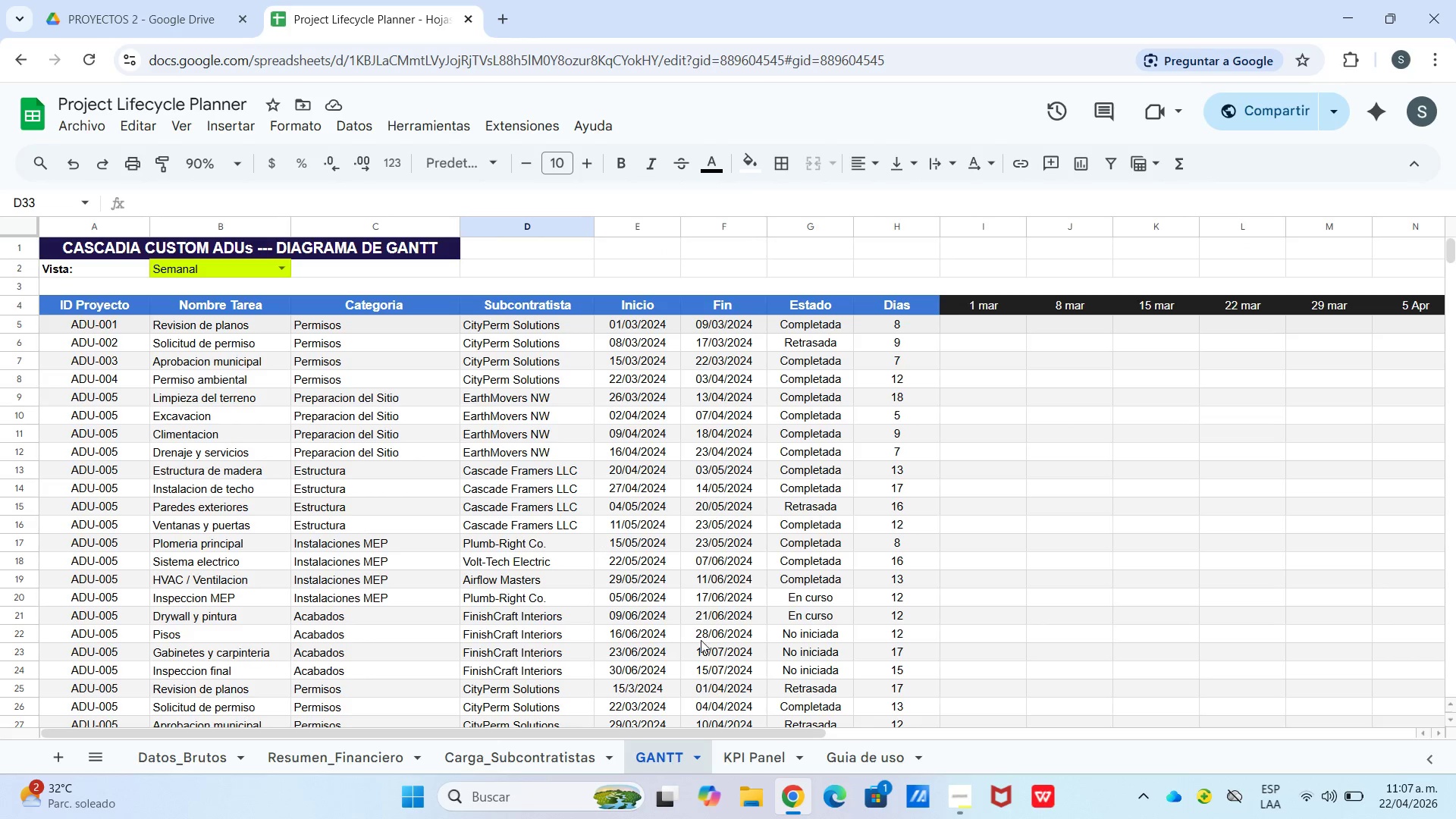 
left_click([782, 751])
 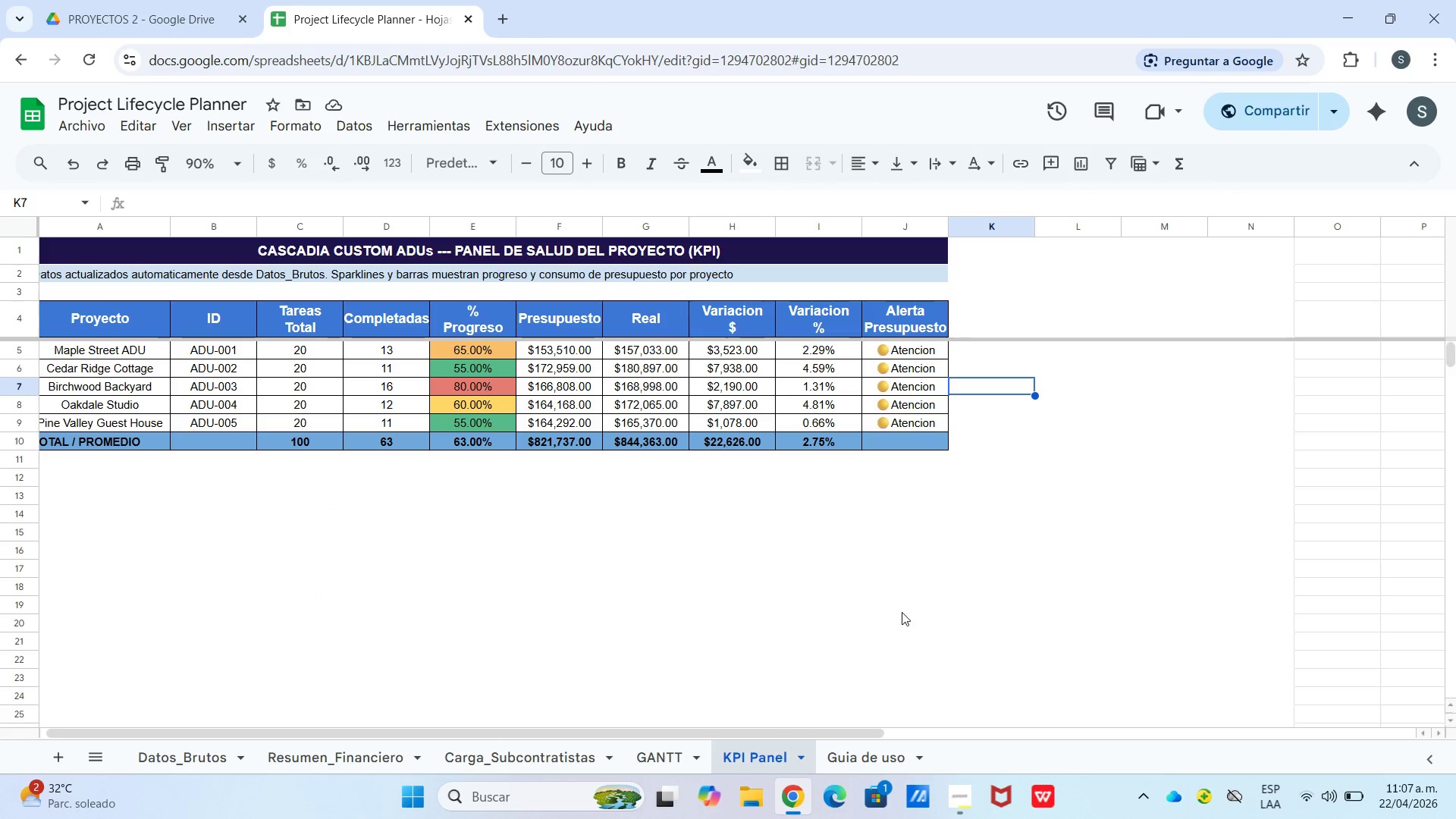 
scroll: coordinate [912, 607], scroll_direction: up, amount: 3.0
 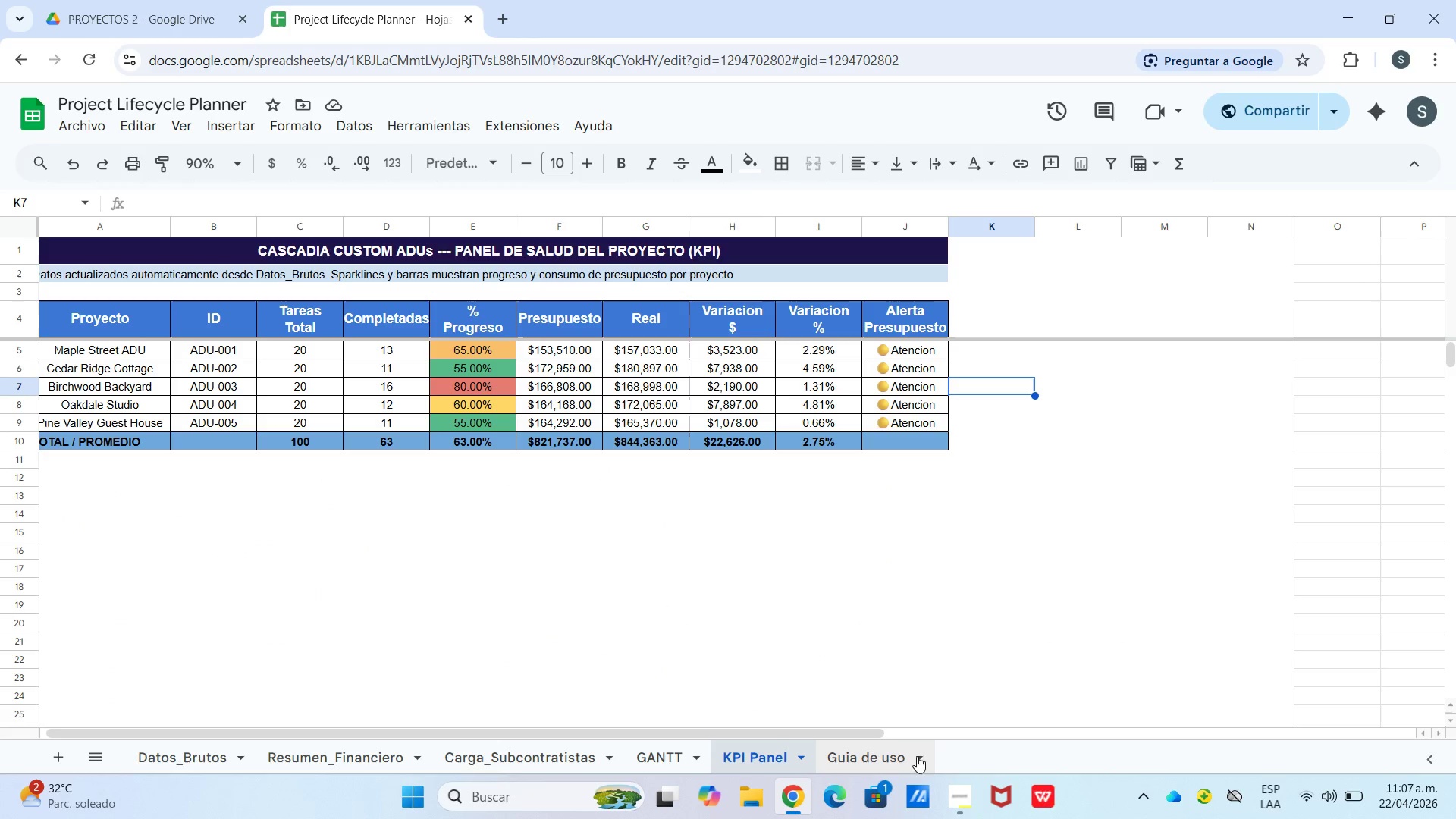 
left_click_drag(start_coordinate=[898, 771], to_coordinate=[883, 774])
 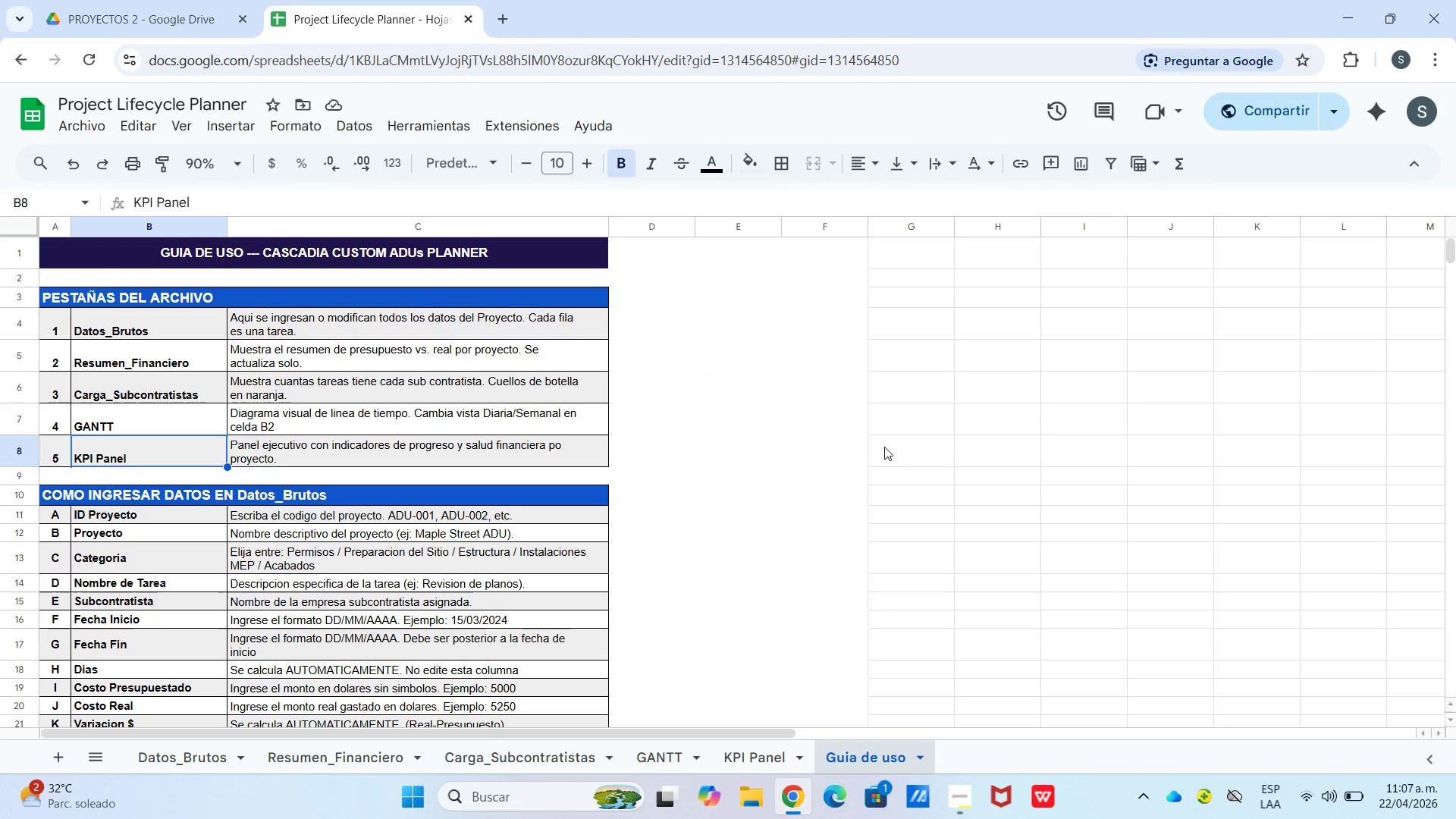 
scroll: coordinate [799, 440], scroll_direction: down, amount: 7.0
 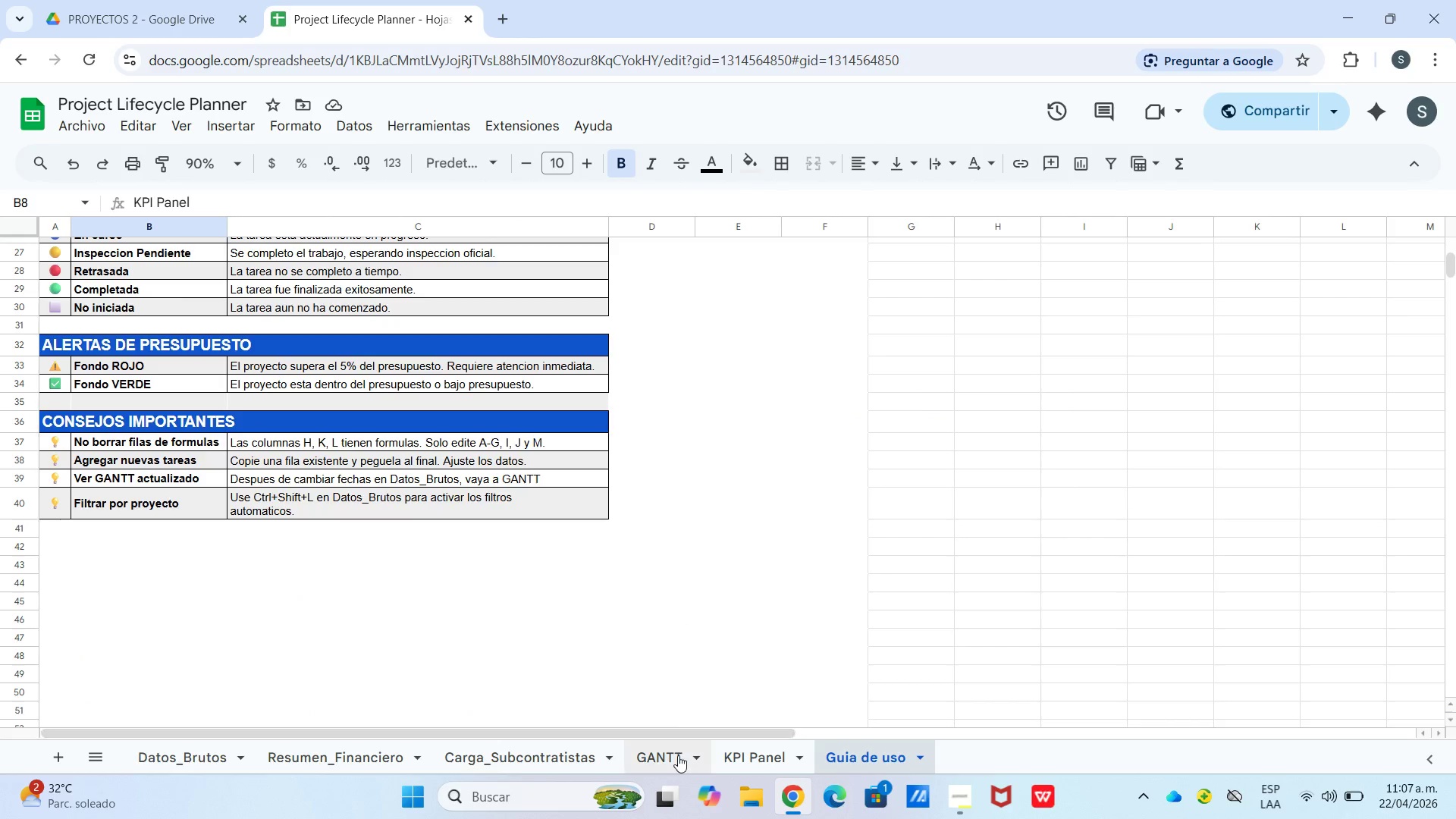 
left_click([678, 755])
 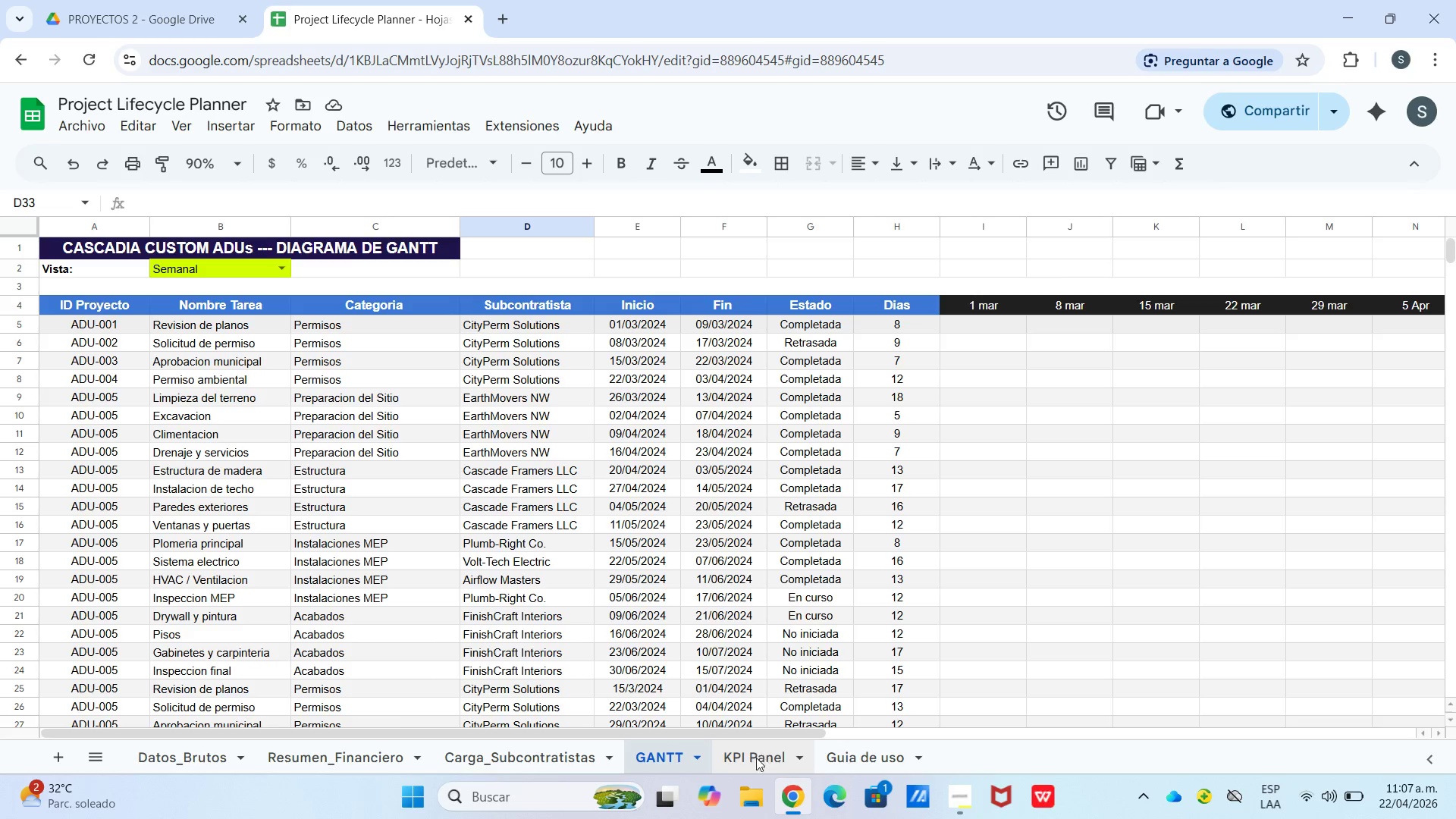 
wait(5.06)
 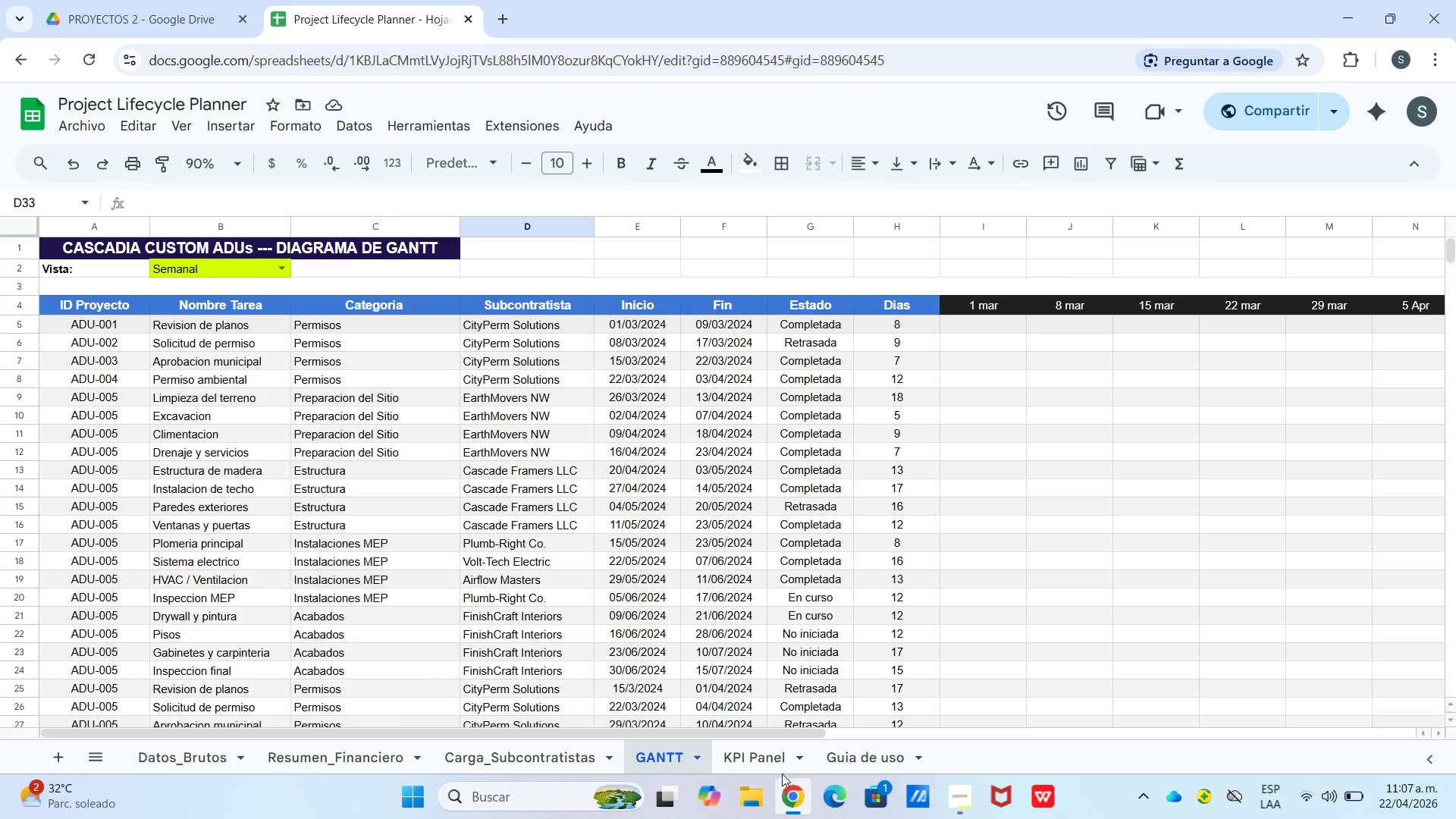 
scroll: coordinate [741, 460], scroll_direction: up, amount: 4.0
 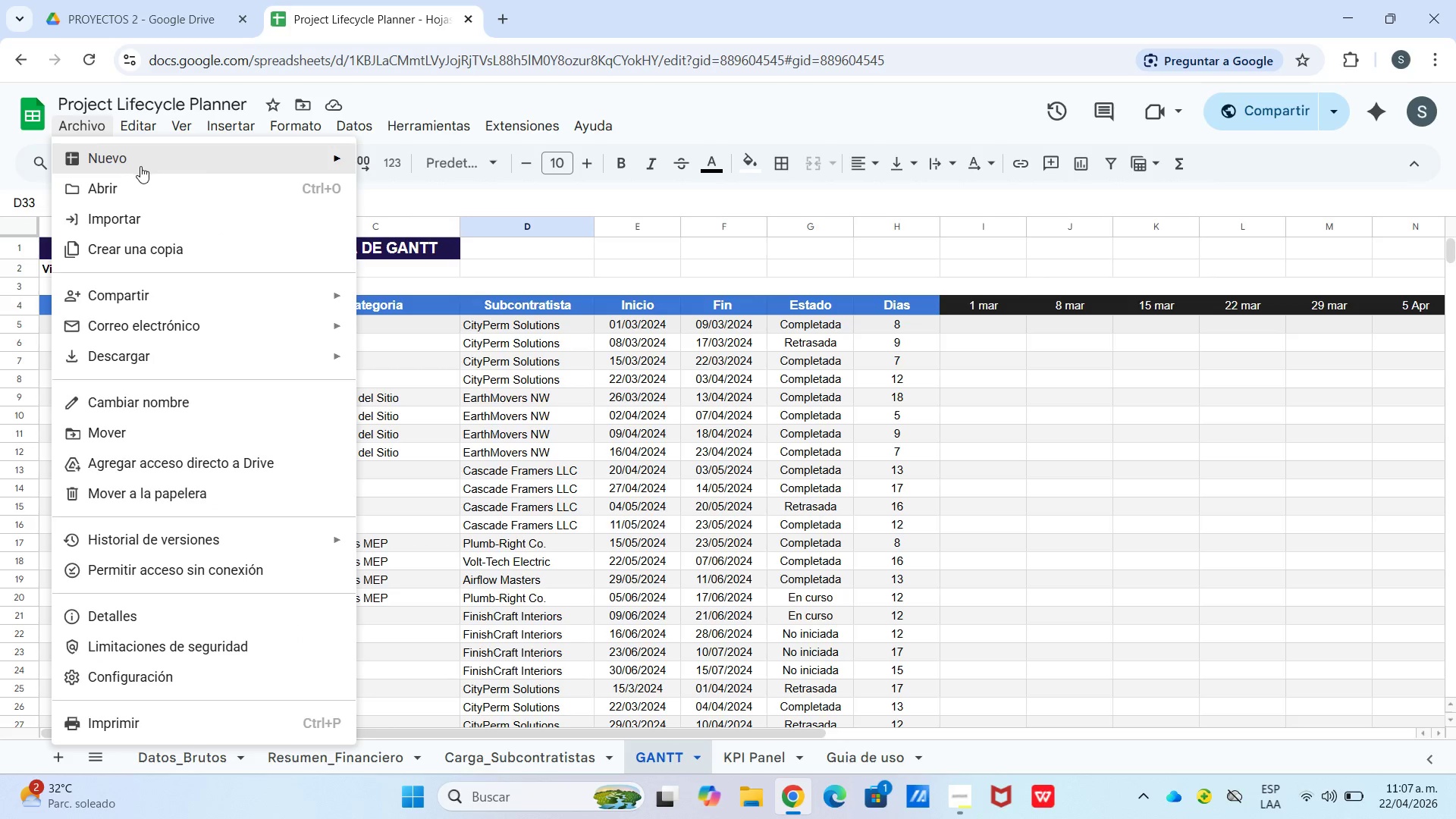 
wait(5.2)
 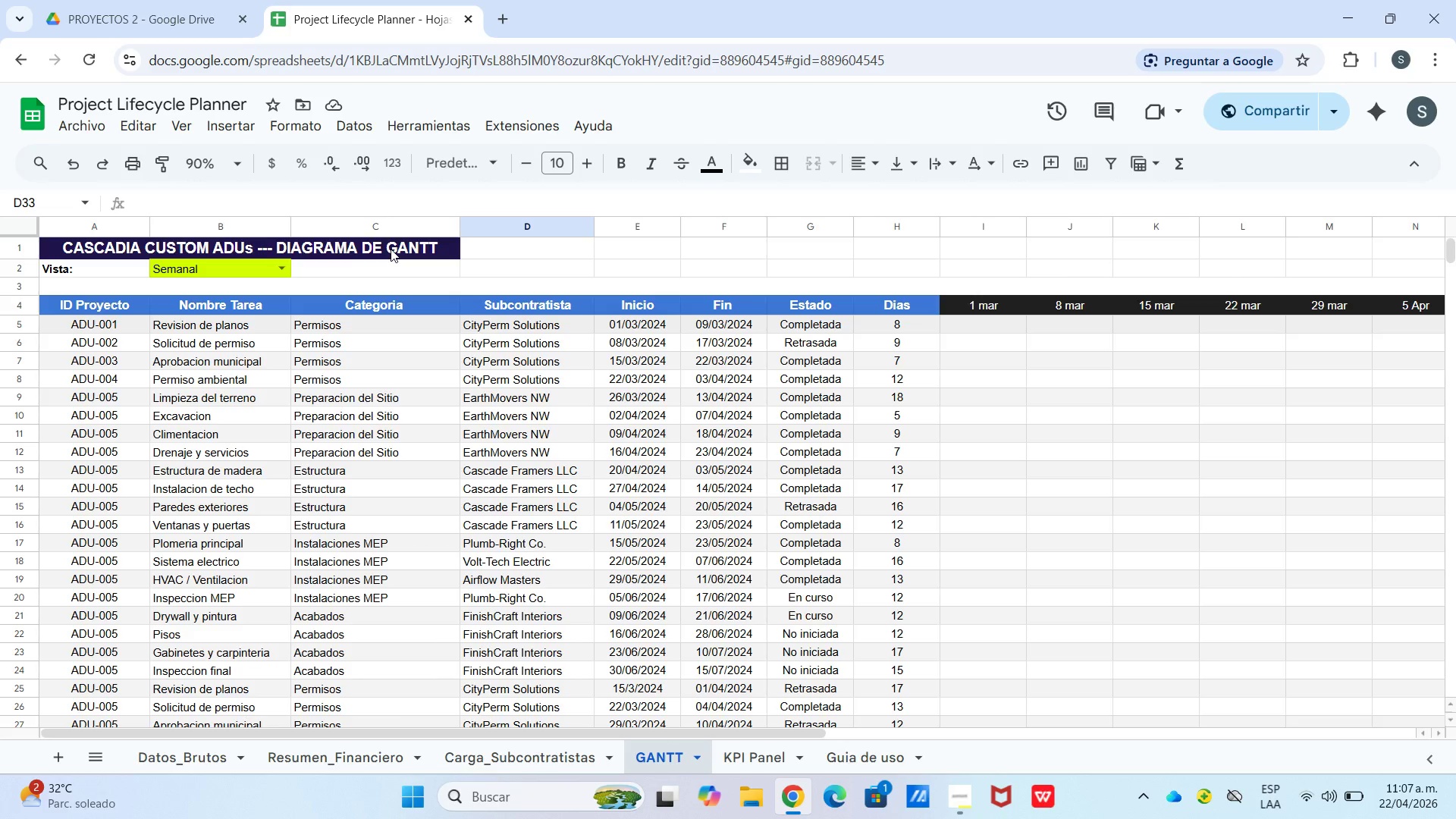 
left_click([136, 359])
 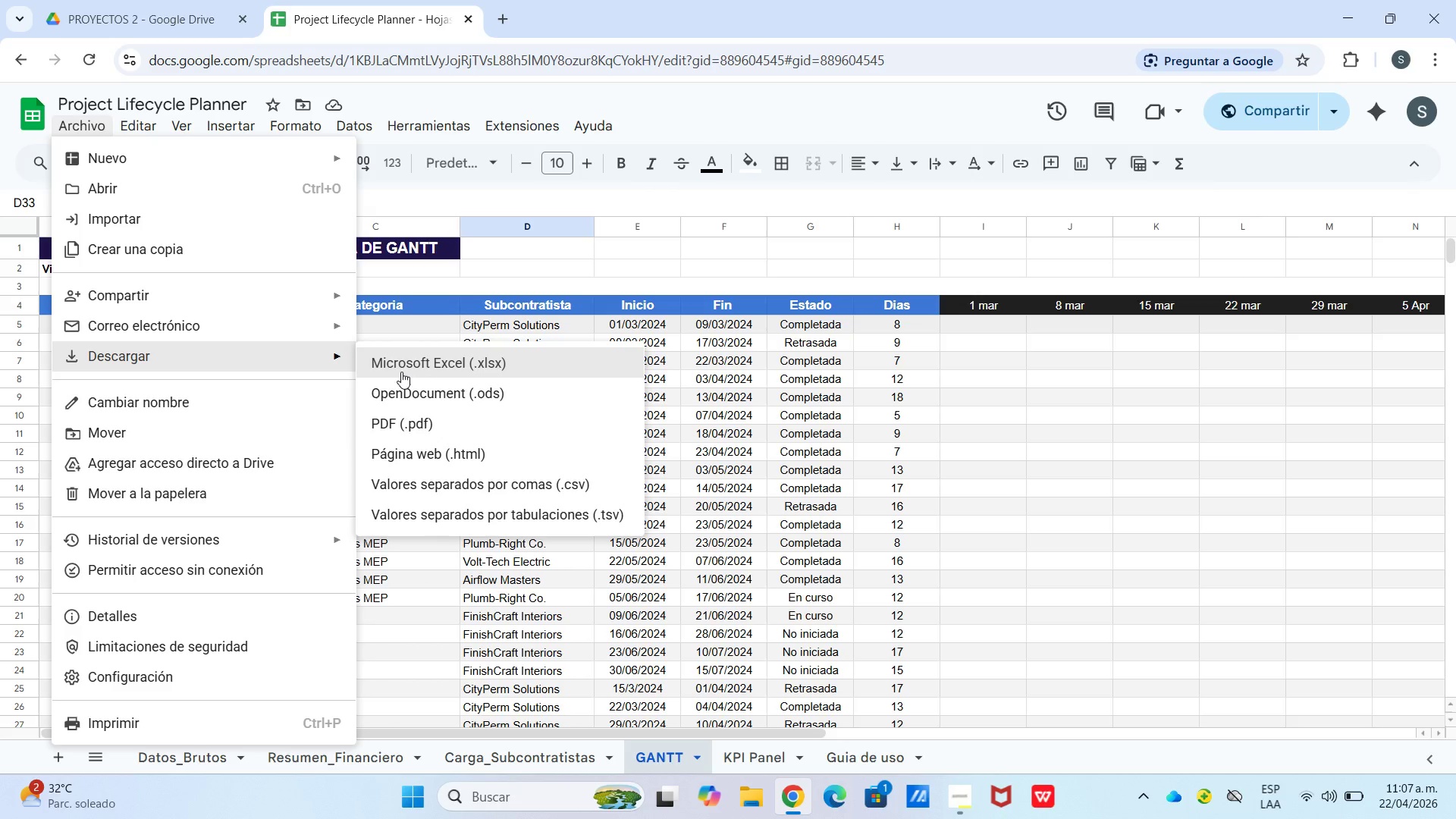 
left_click([402, 372])
 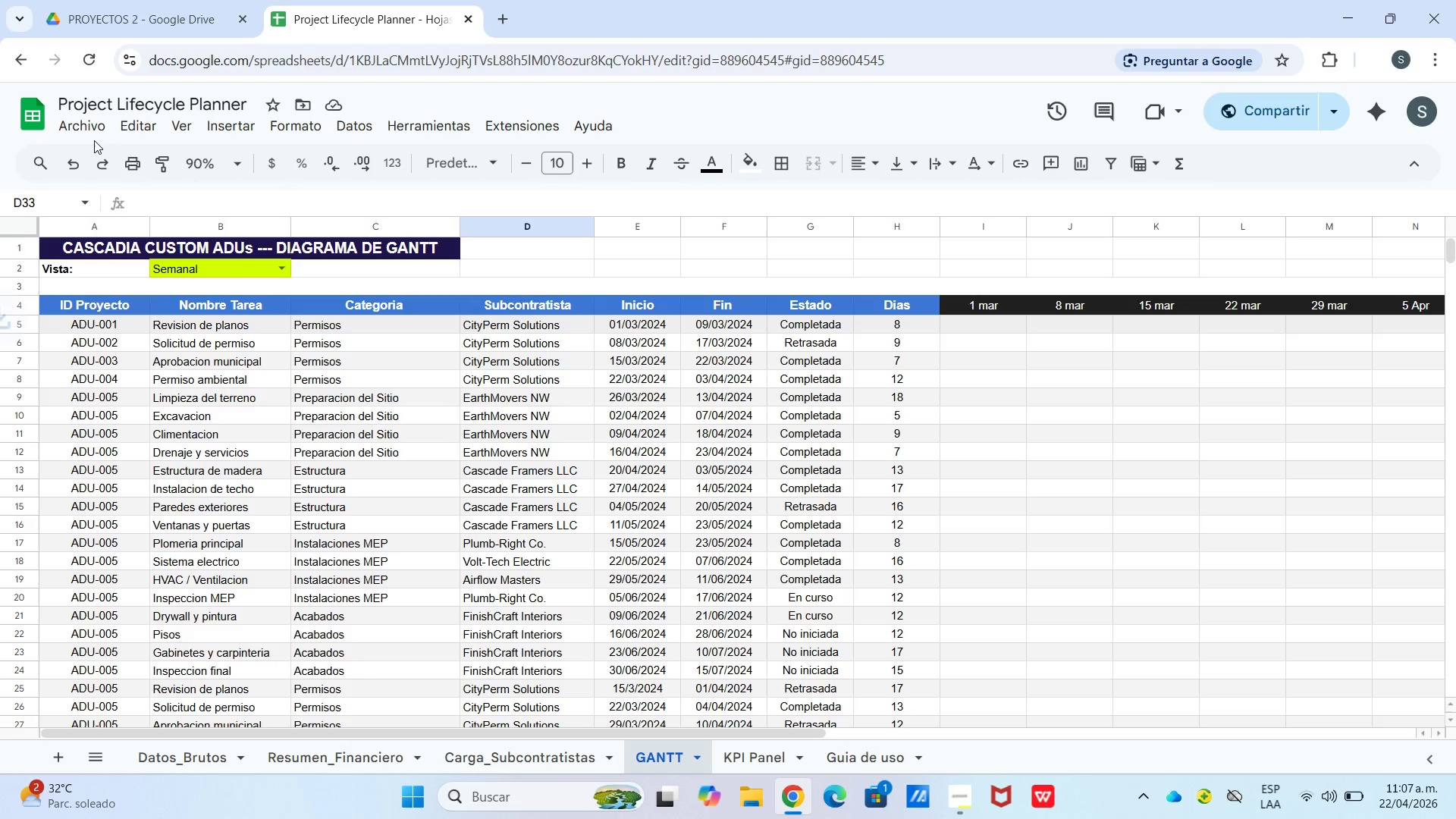 
double_click([94, 133])
 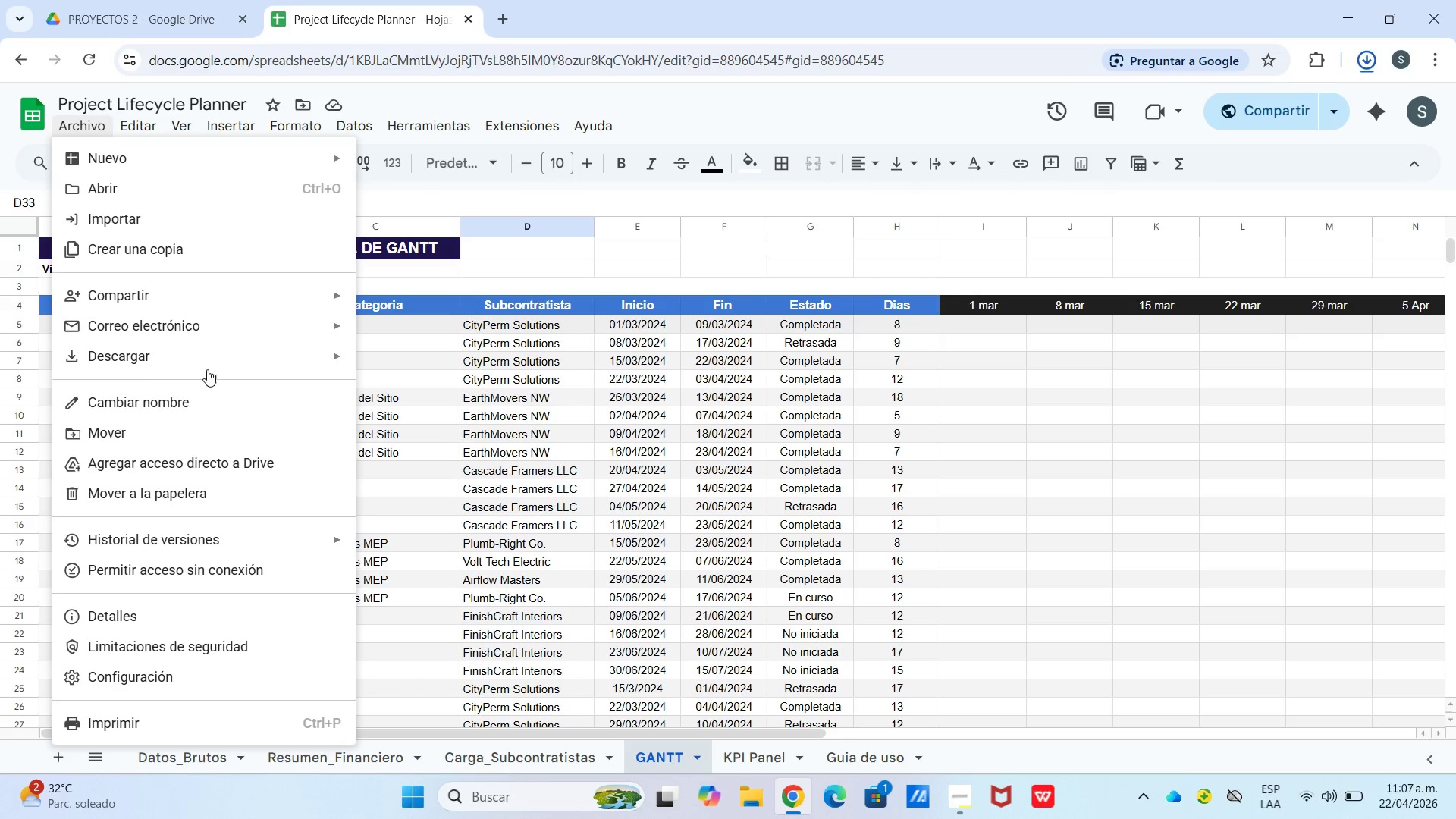 
left_click([201, 364])
 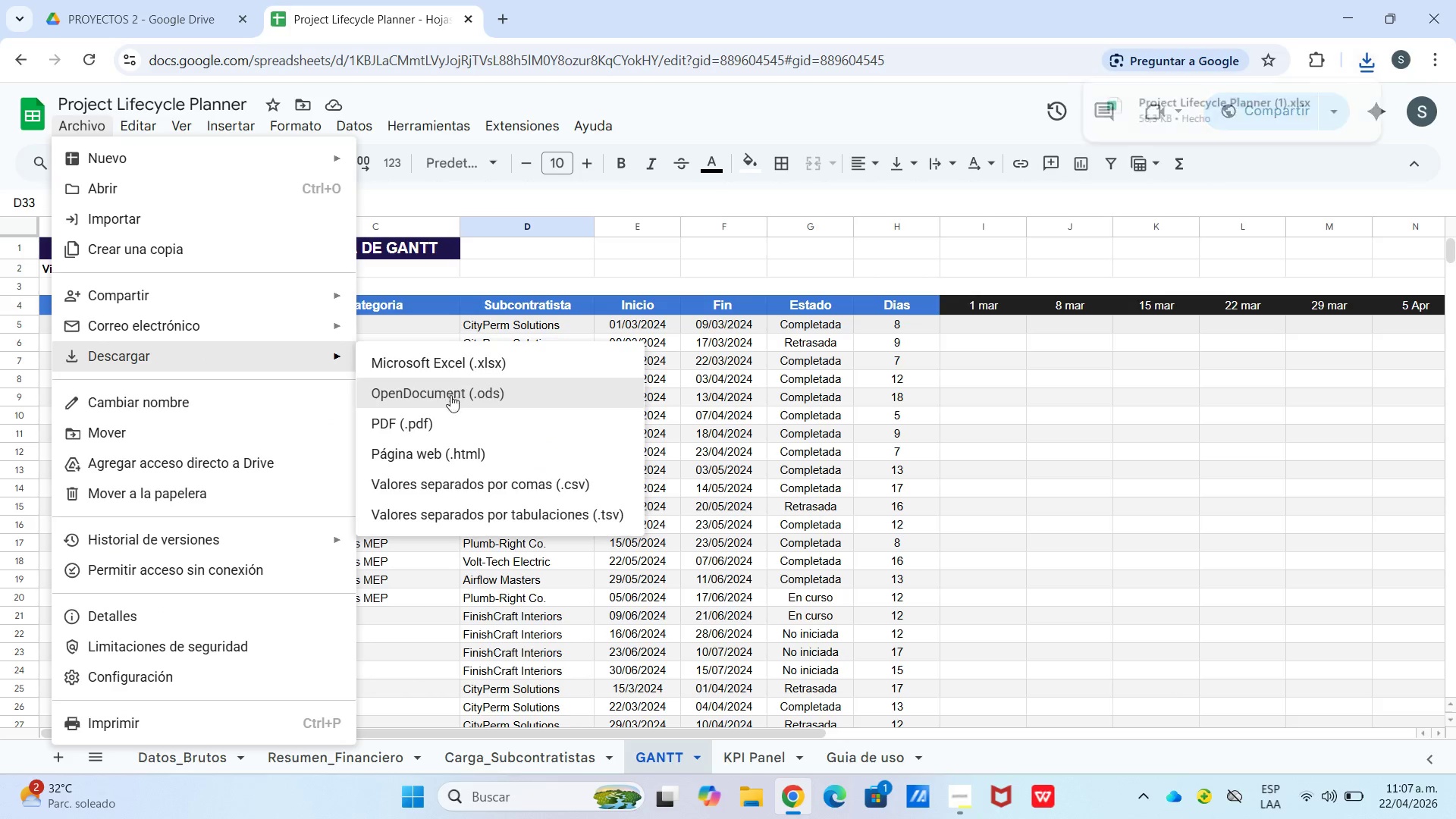 
left_click([450, 427])
 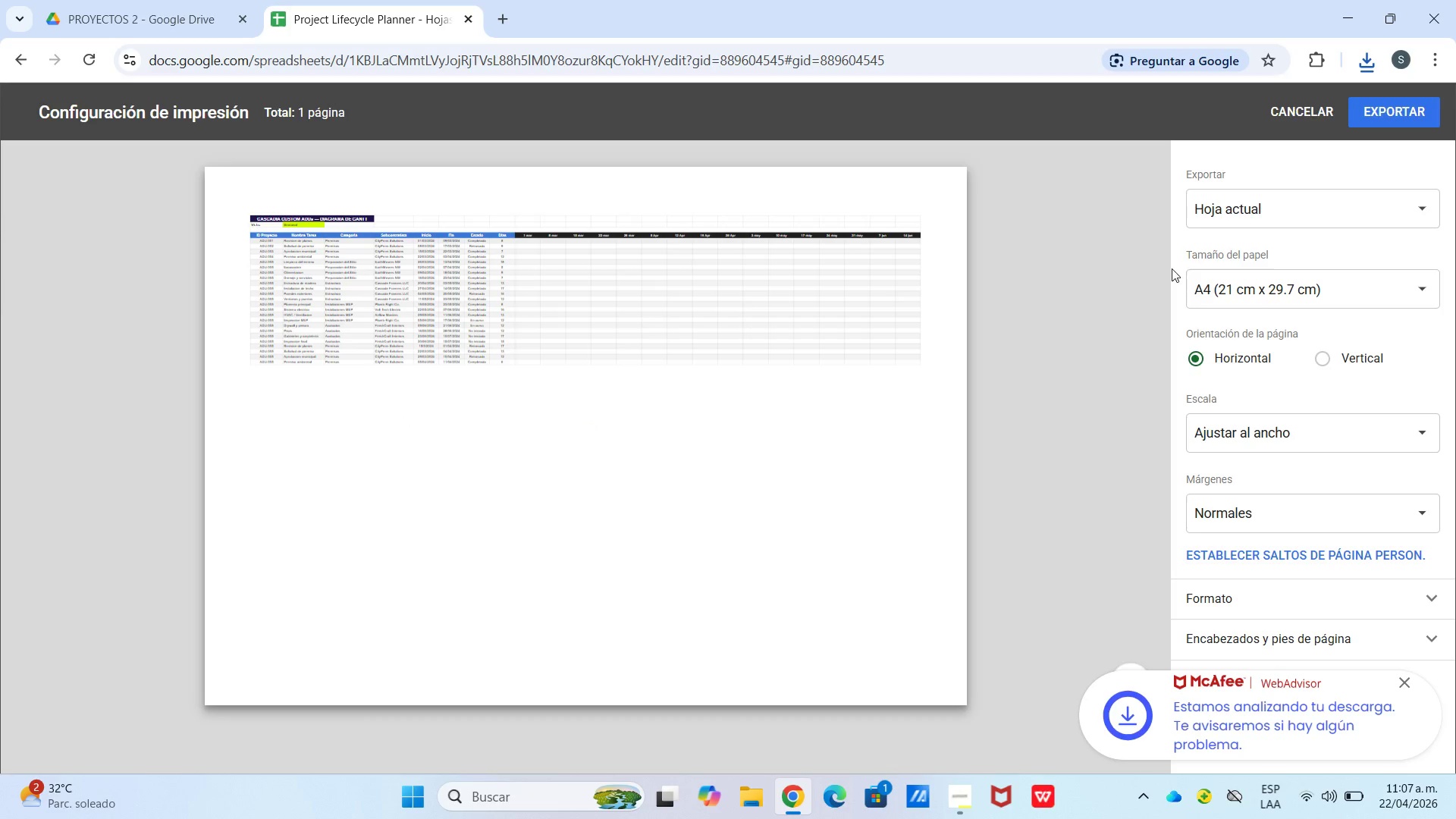 
left_click([1228, 206])
 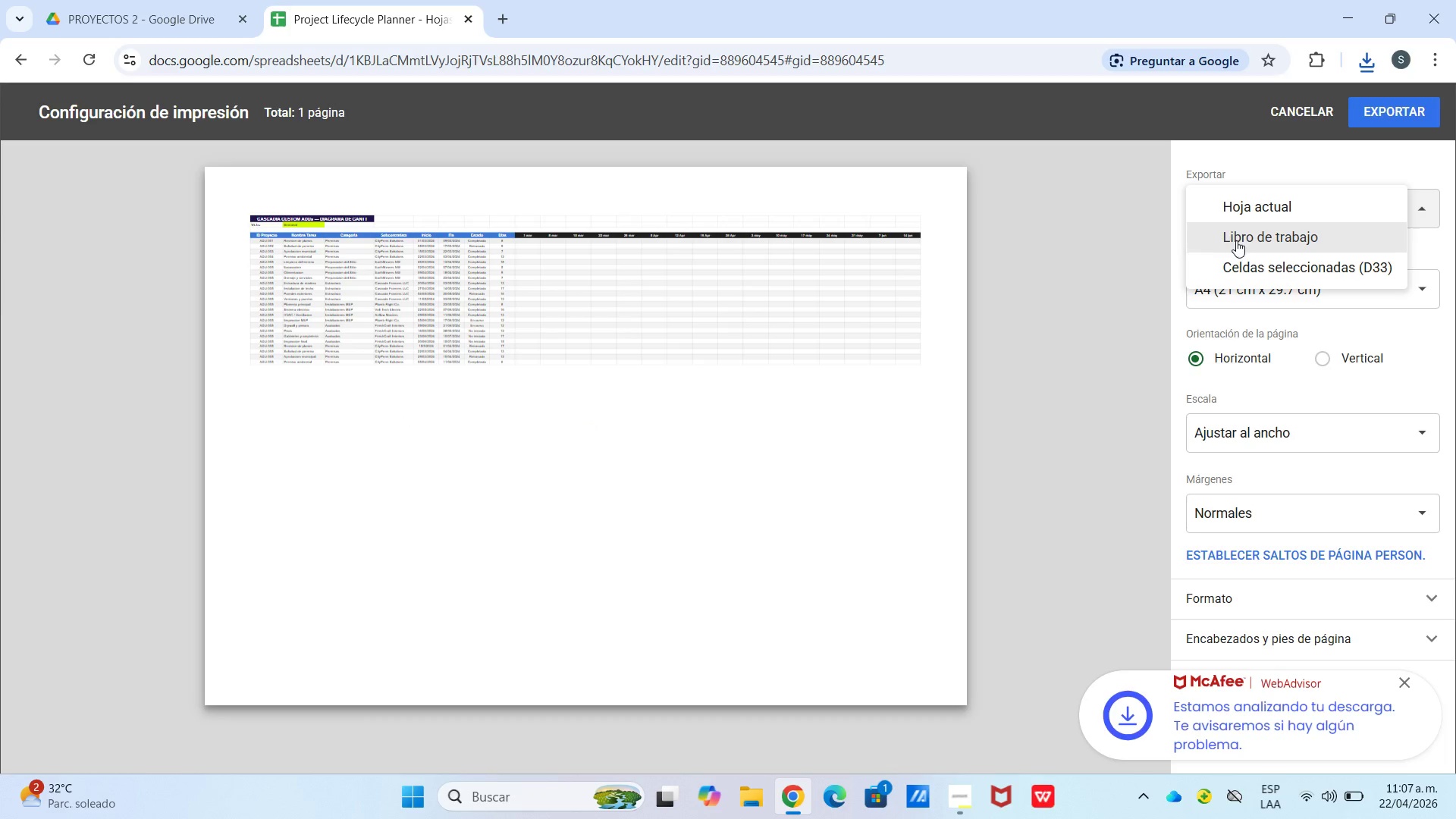 
left_click([1235, 231])
 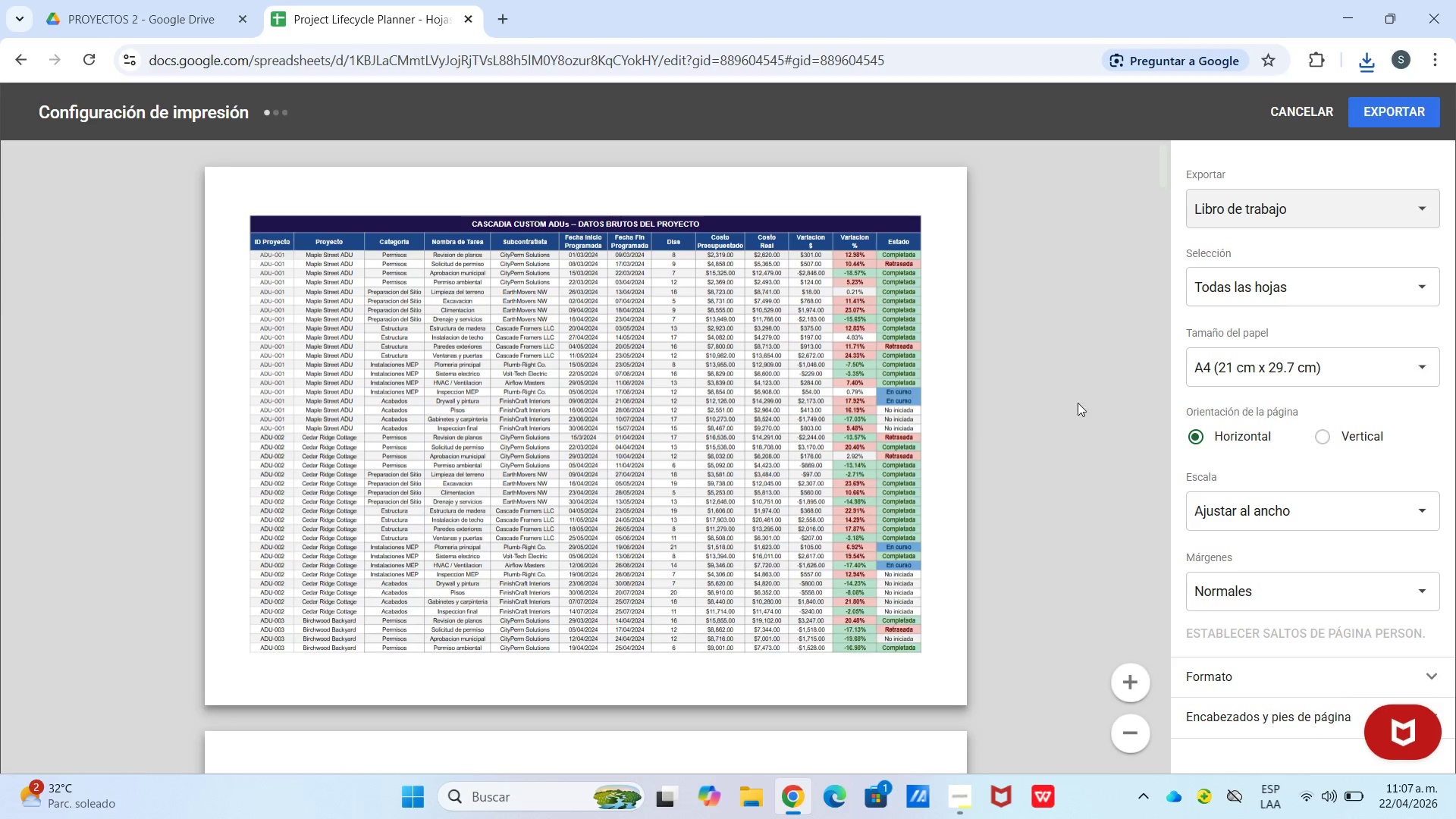 
scroll: coordinate [962, 422], scroll_direction: down, amount: 109.0
 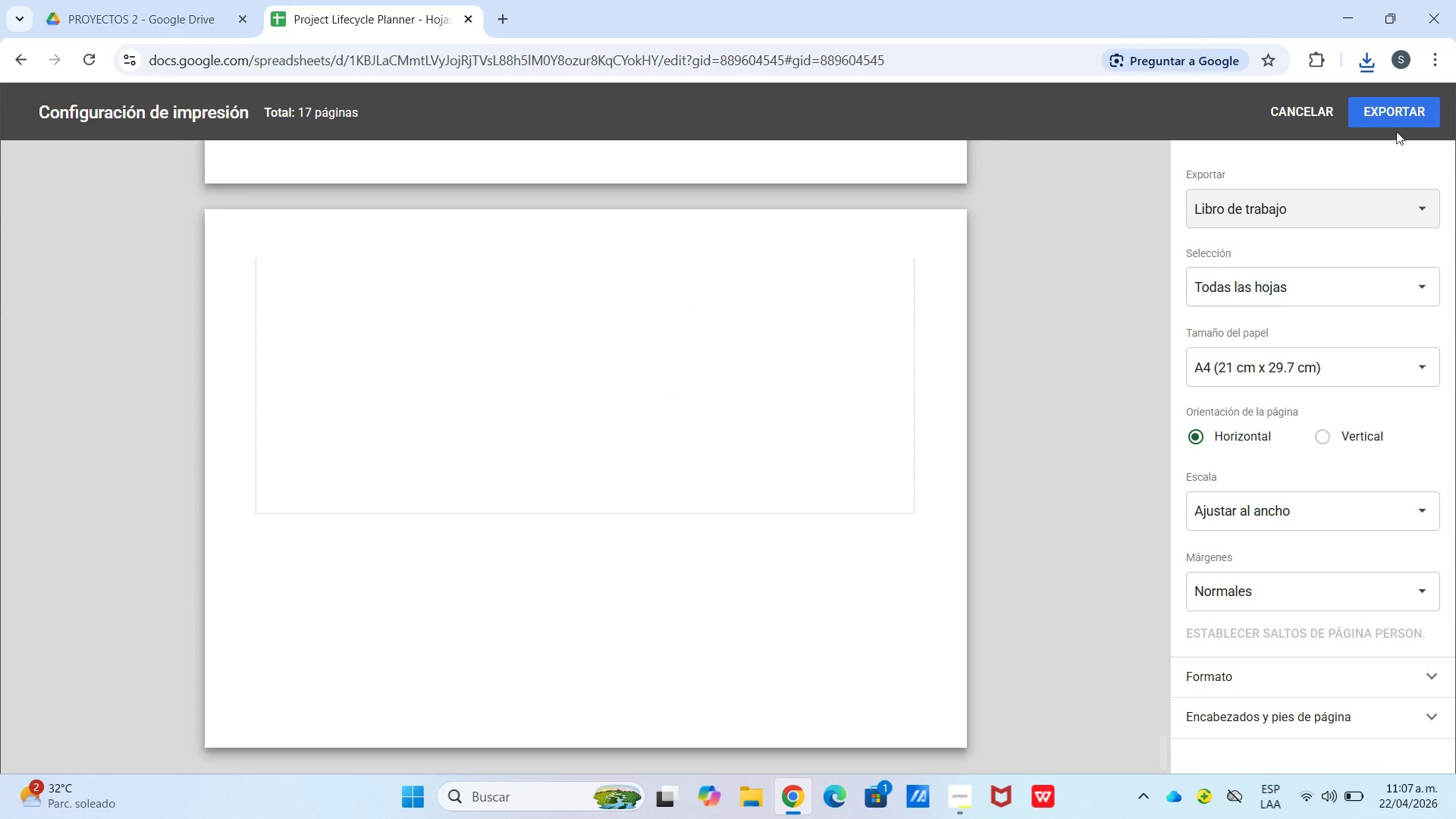 
left_click([1395, 116])
 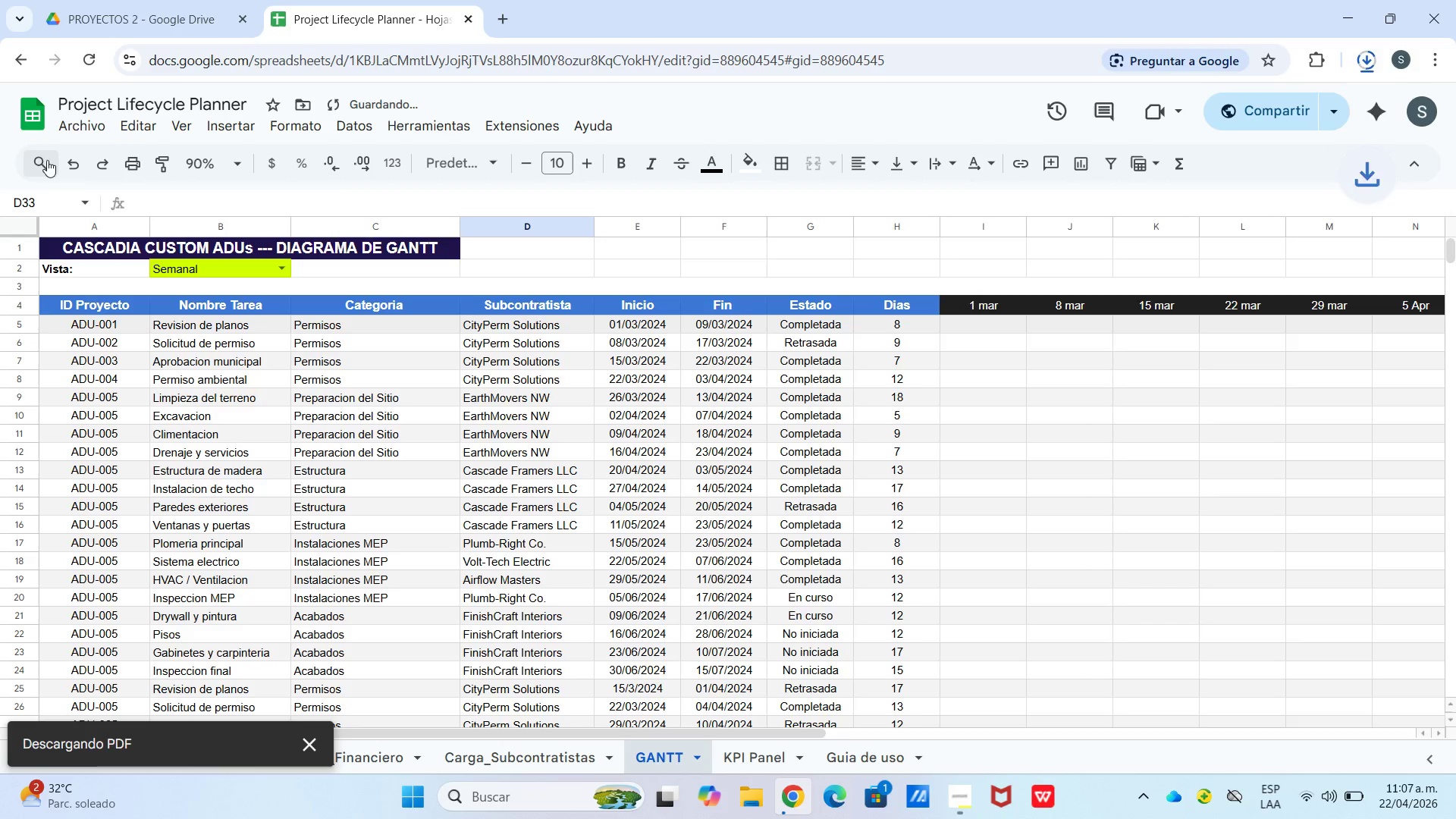 
left_click([93, 130])
 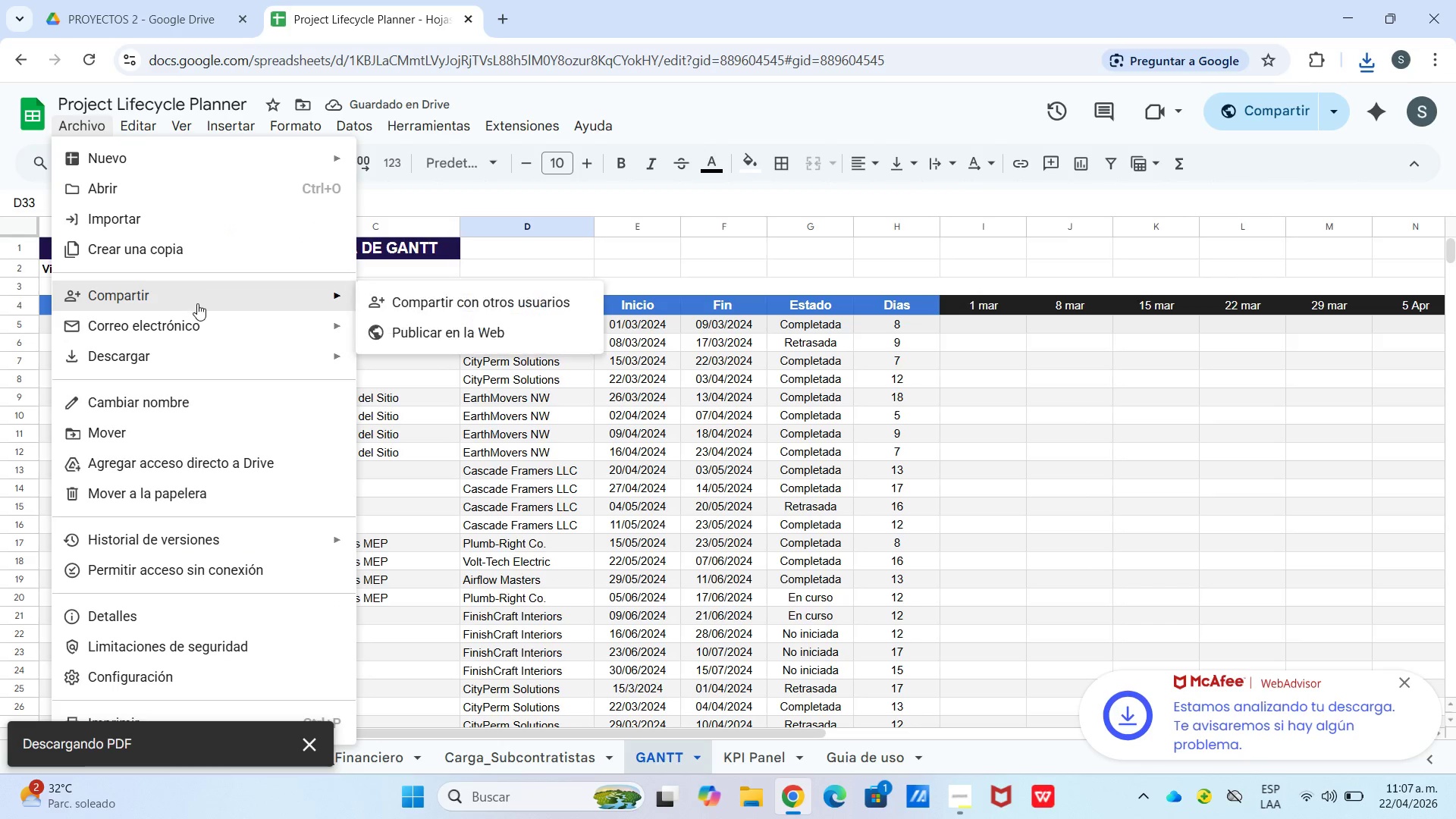 
left_click([447, 301])
 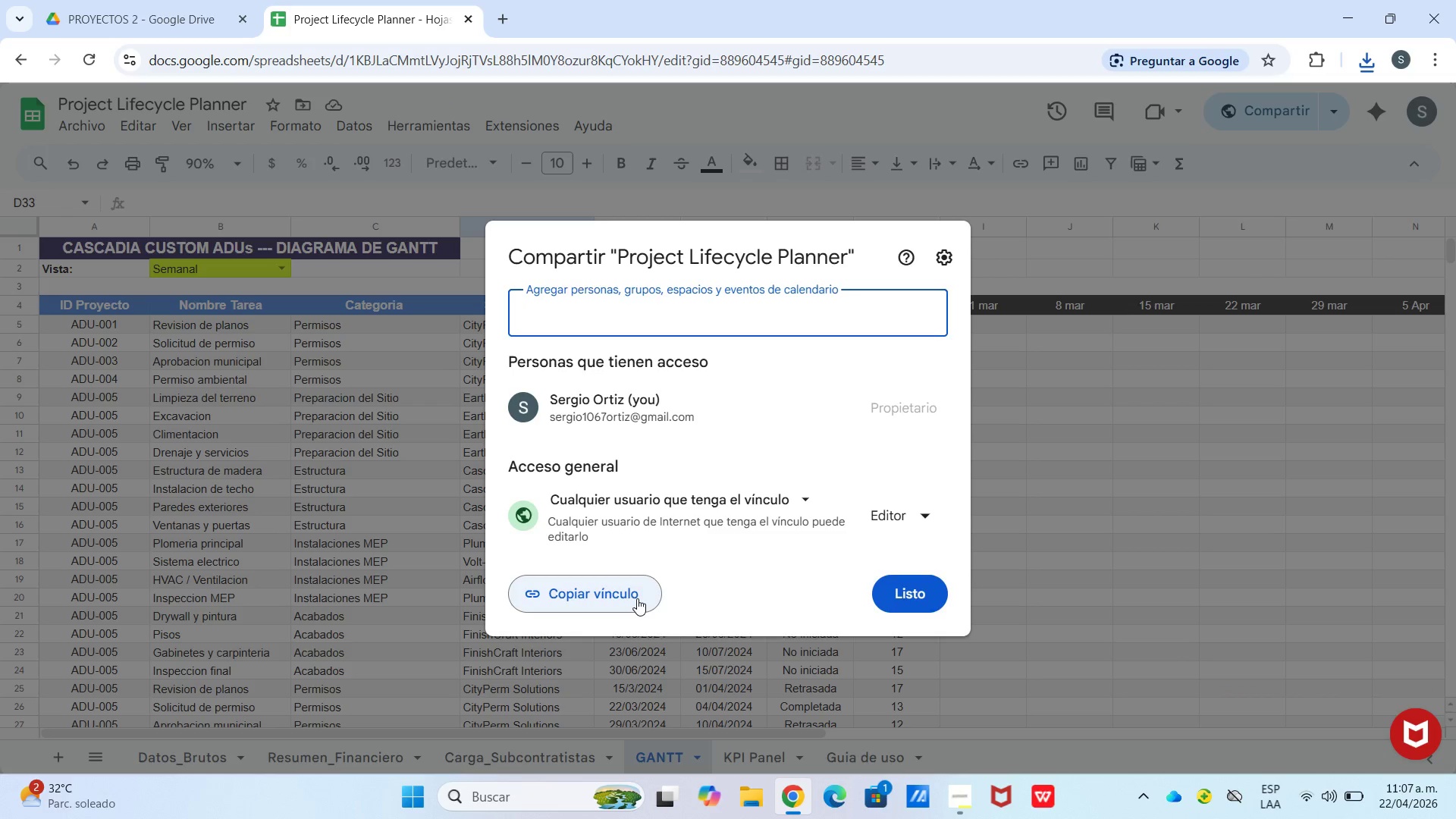 